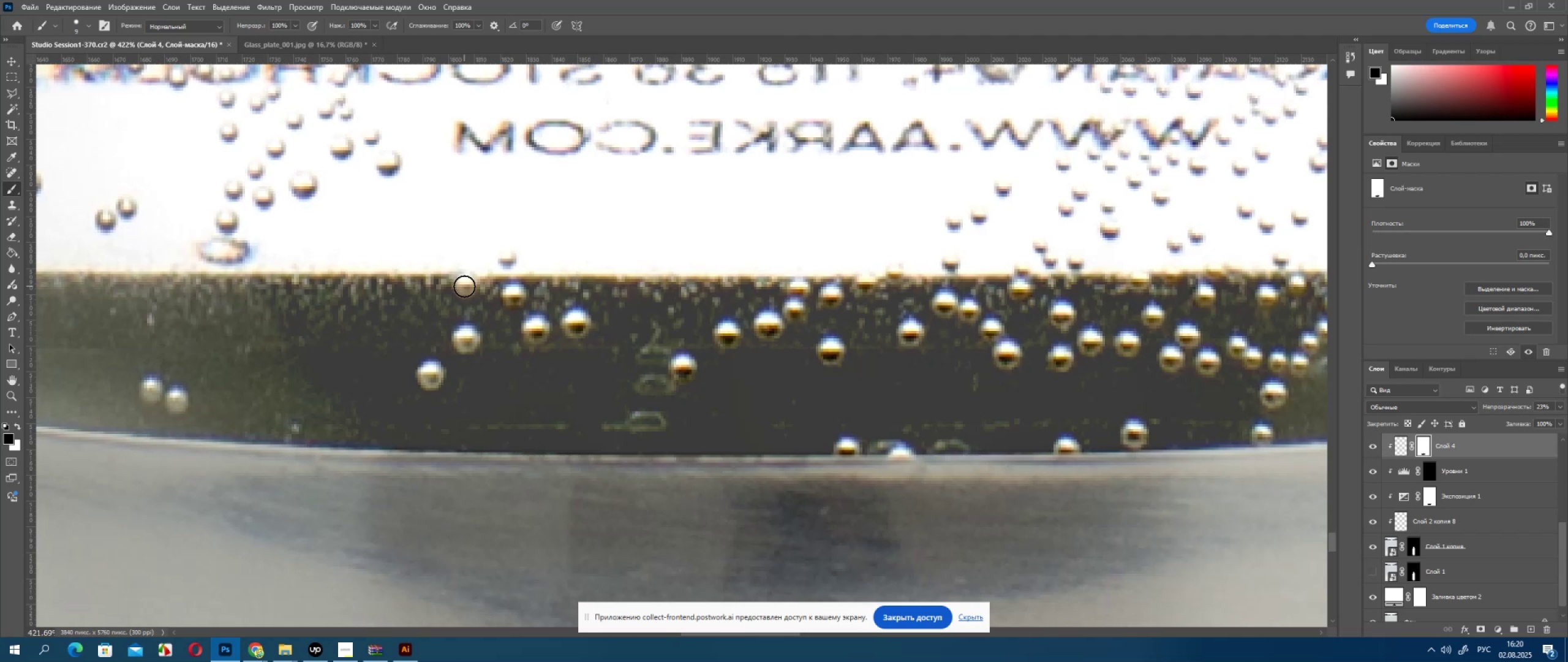 
hold_key(key=AltLeft, duration=0.76)
 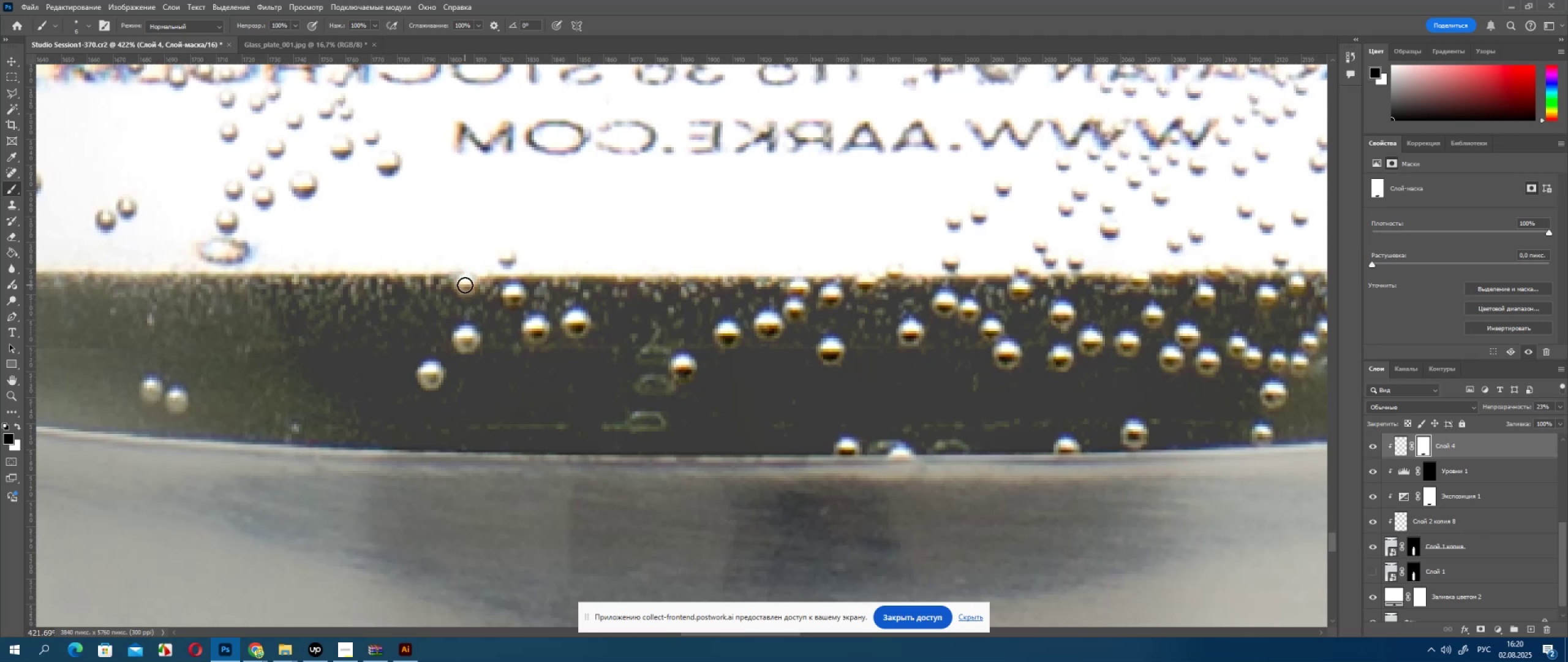 
left_click([465, 285])
 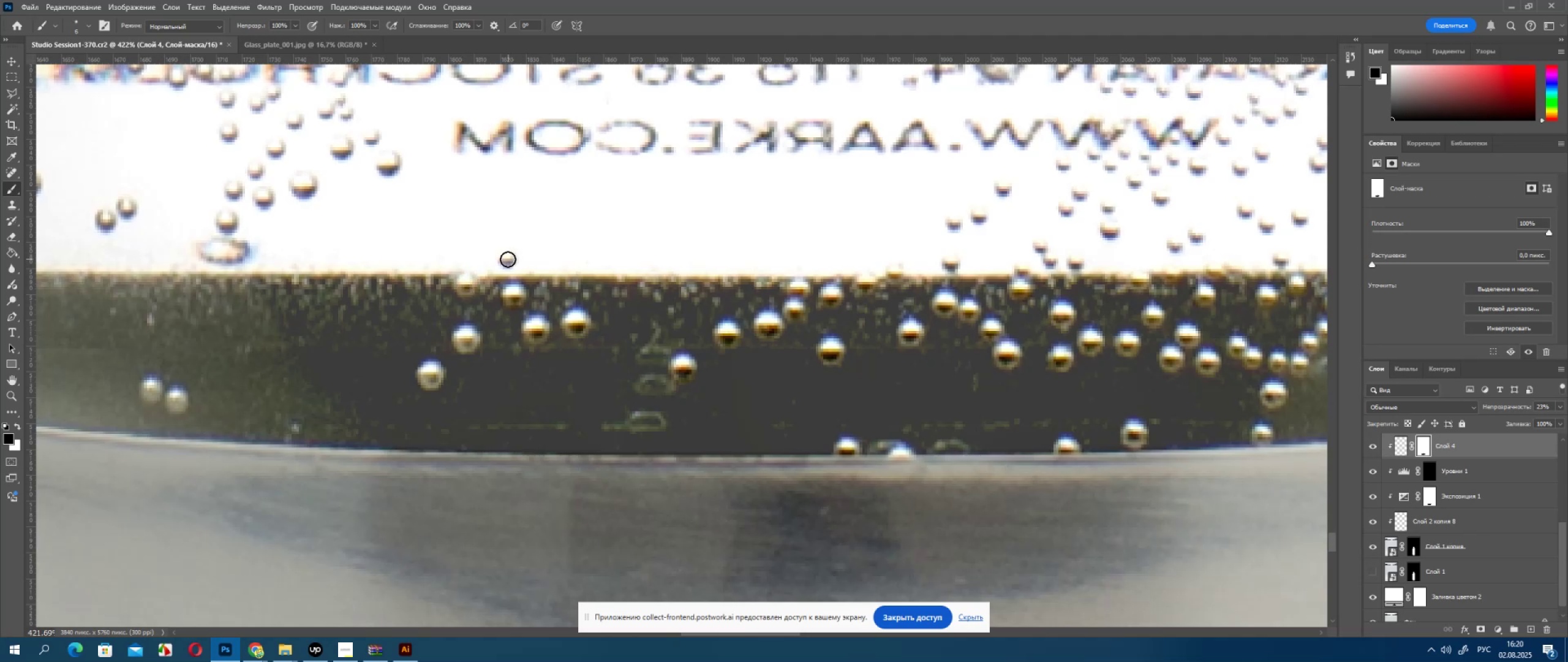 
left_click([507, 260])
 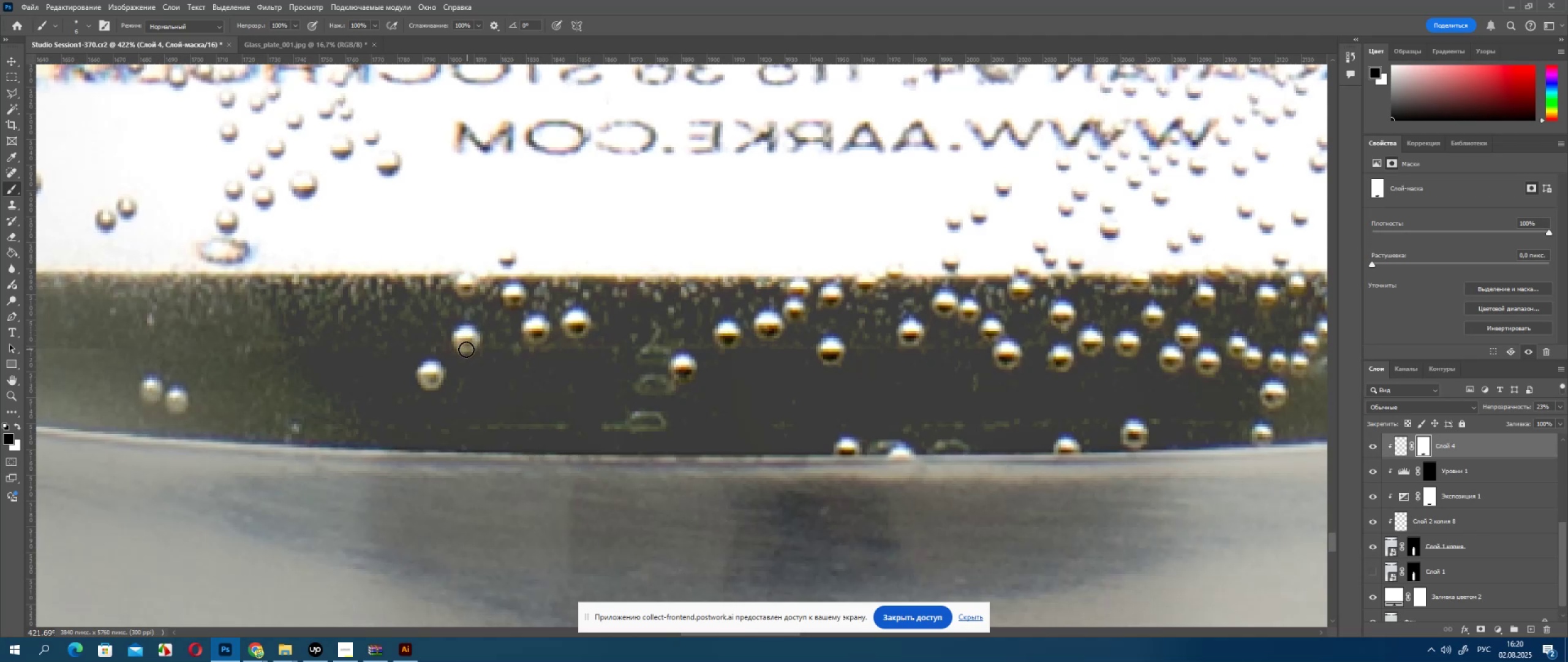 
hold_key(key=AltLeft, duration=0.65)
 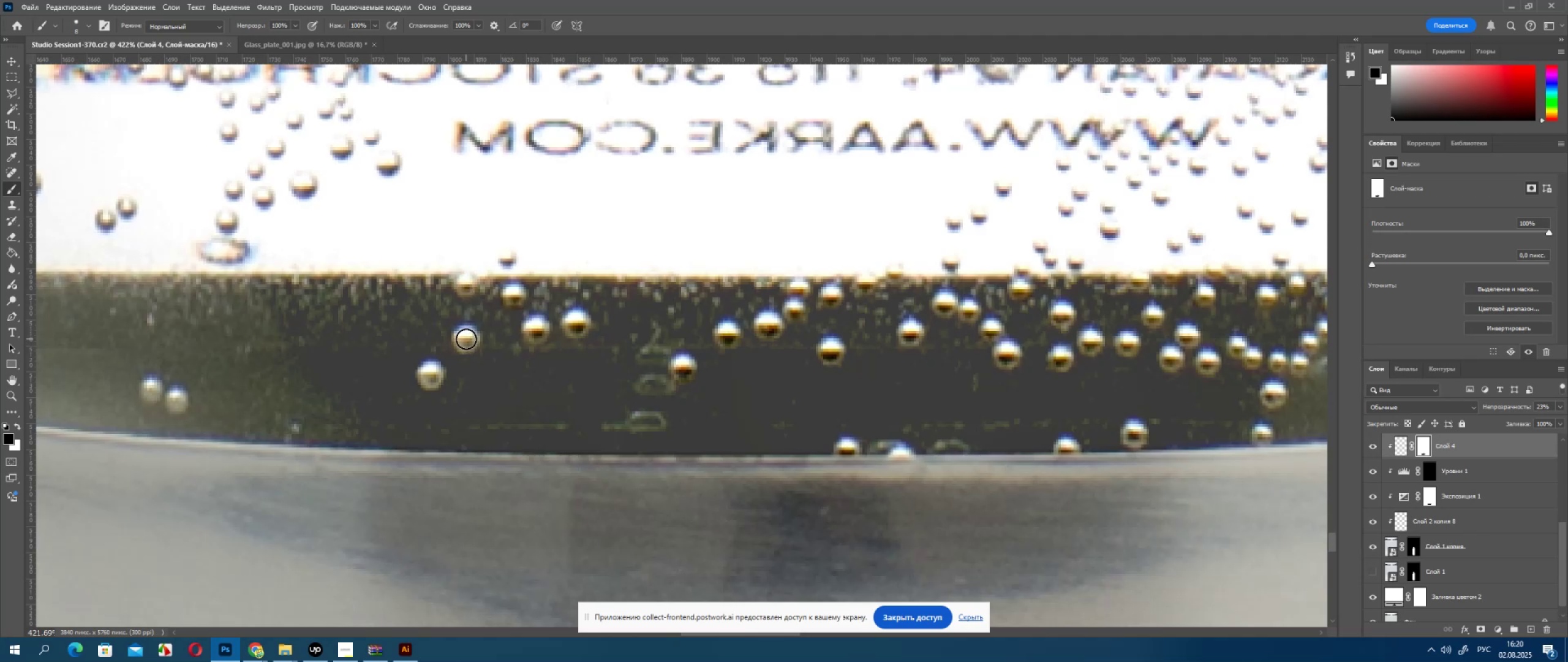 
left_click([466, 339])
 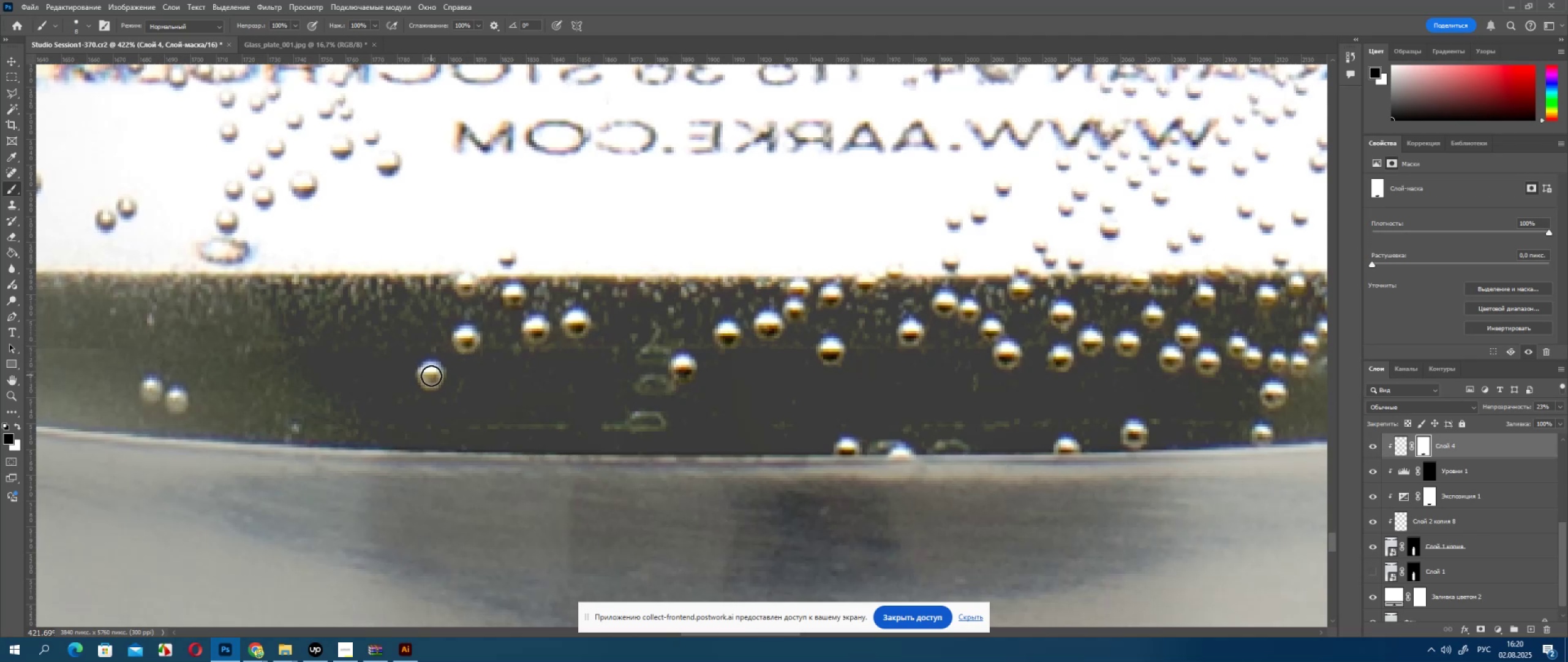 
left_click([431, 376])
 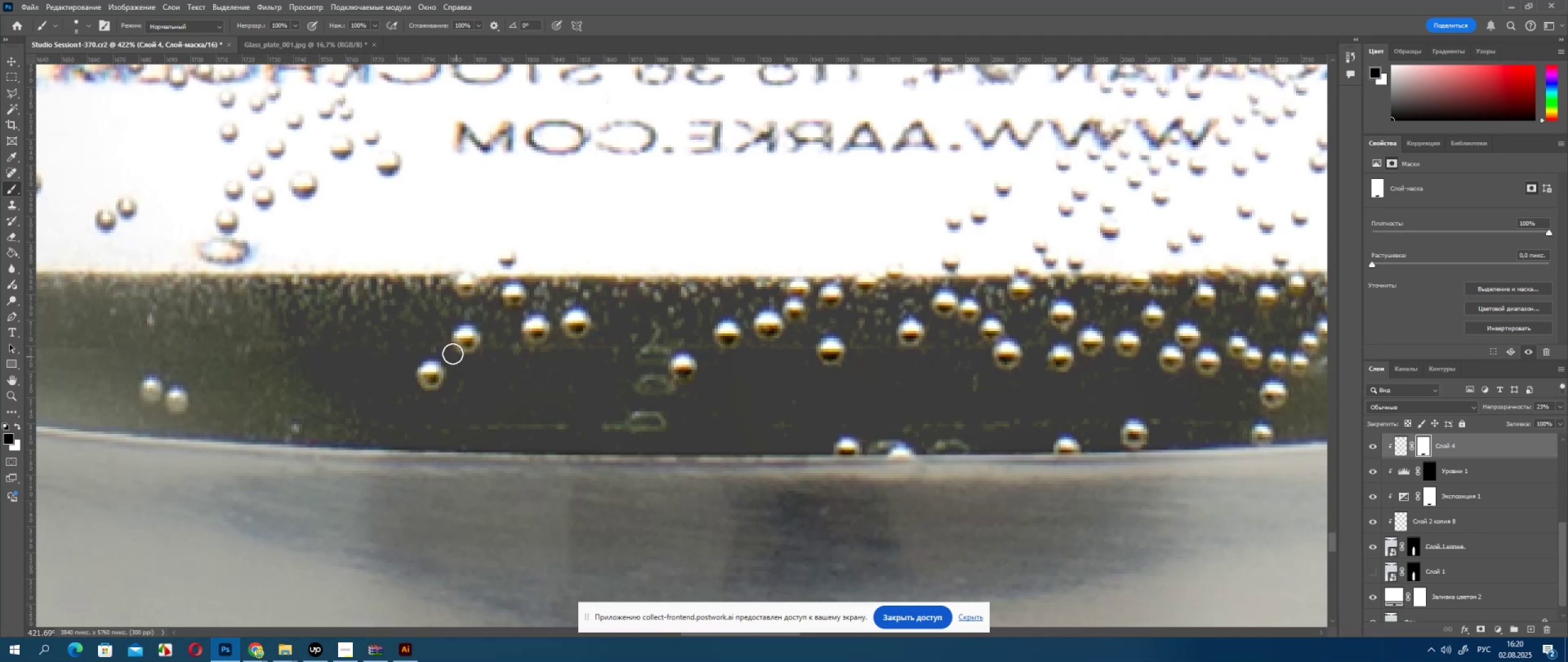 
hold_key(key=Space, duration=0.74)
 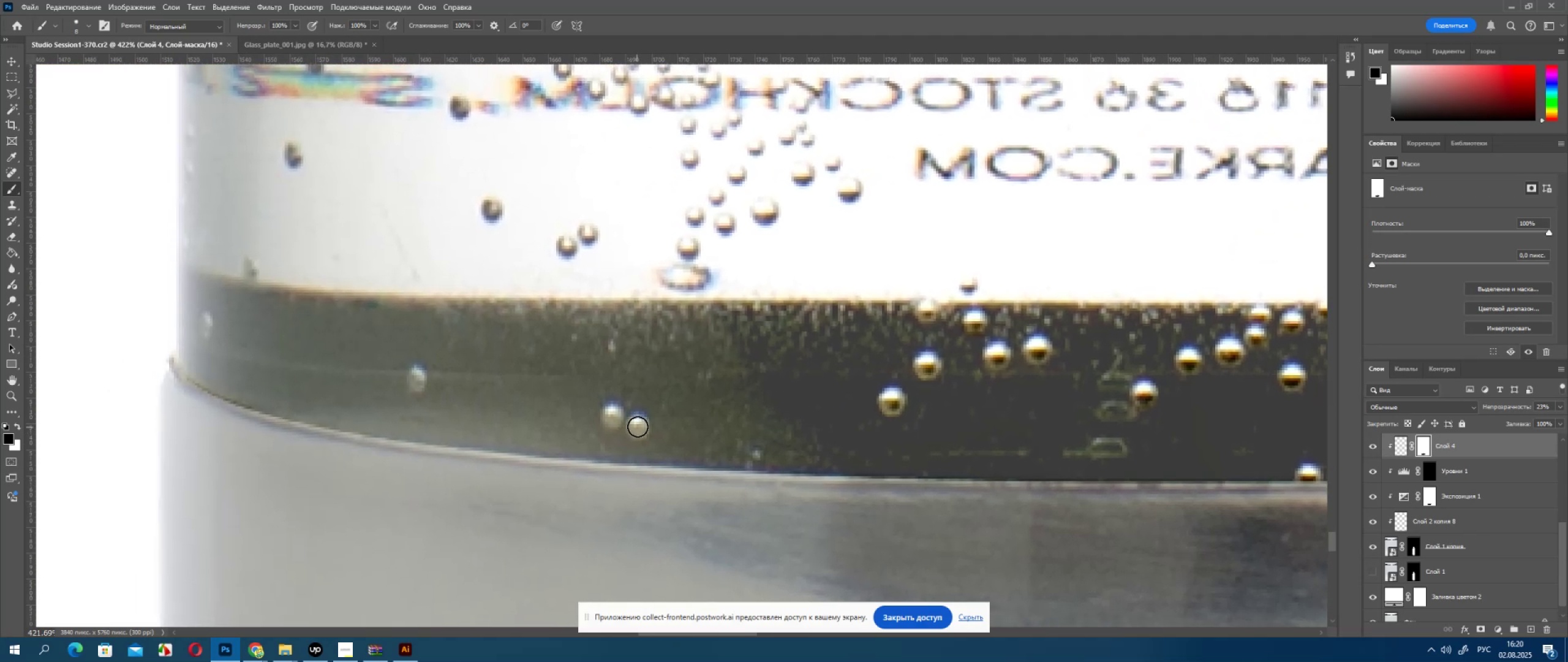 
left_click([638, 427])
 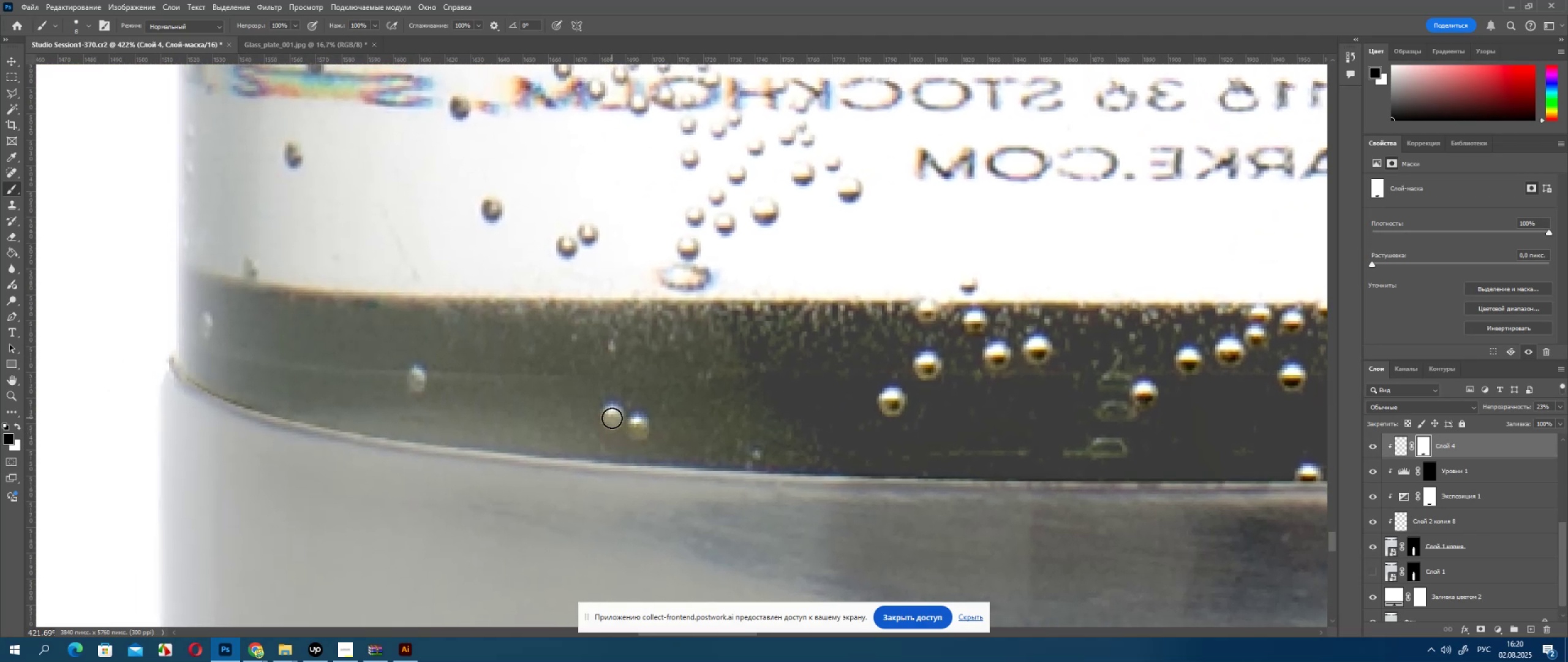 
left_click([612, 419])
 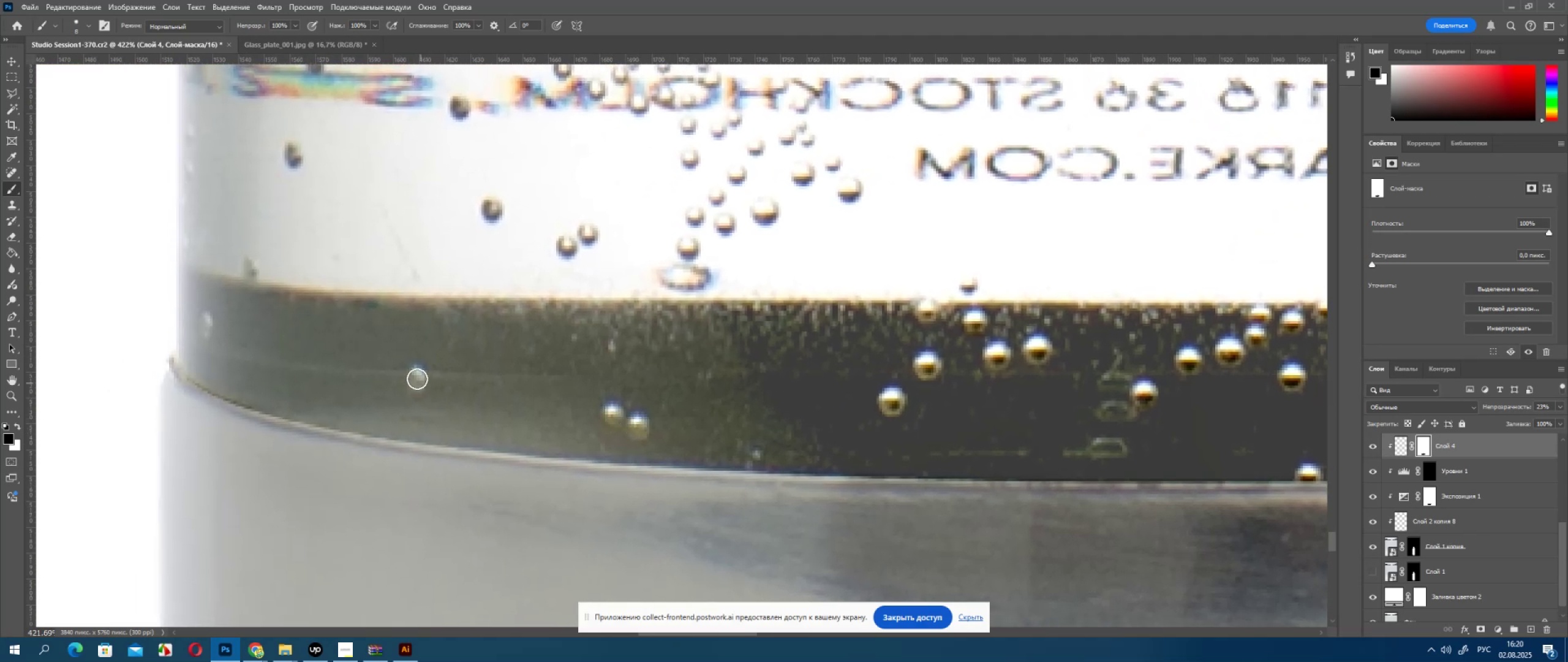 
hold_key(key=AltLeft, duration=0.54)
 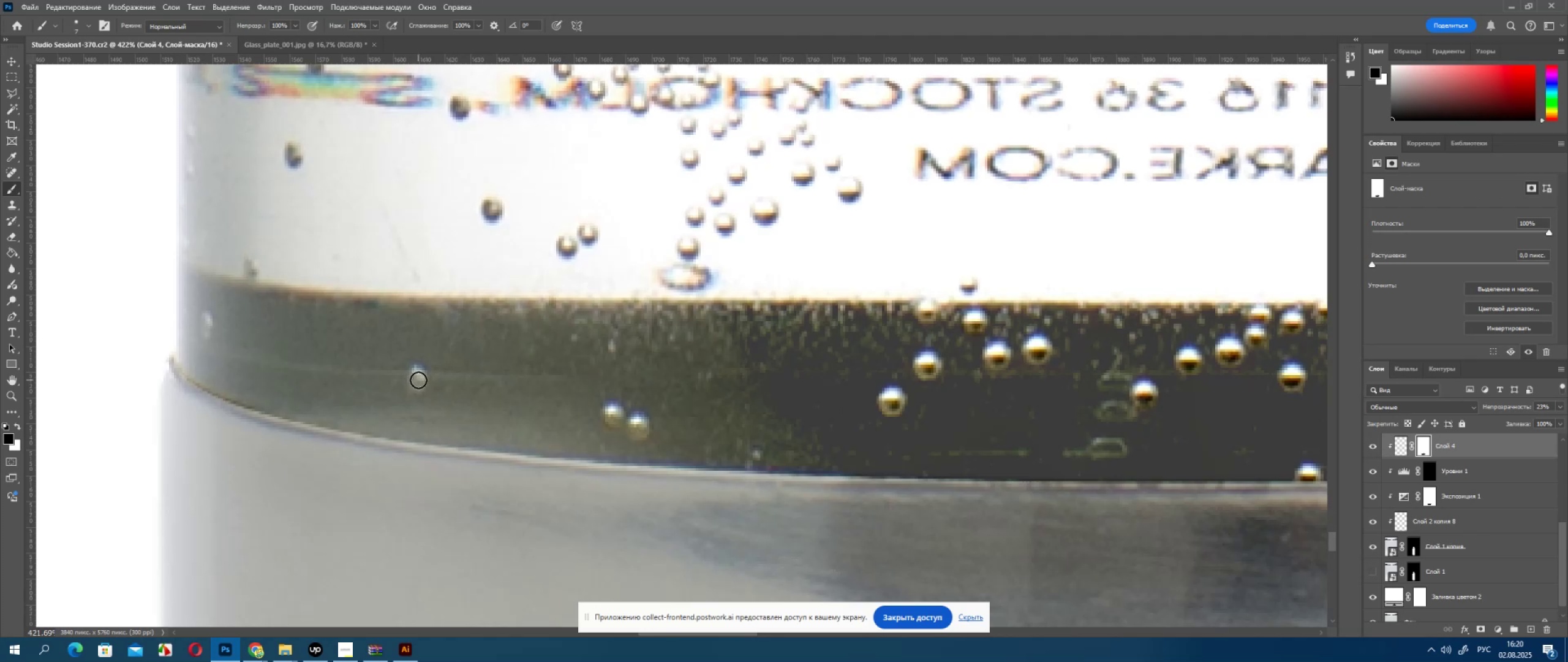 
left_click([419, 380])
 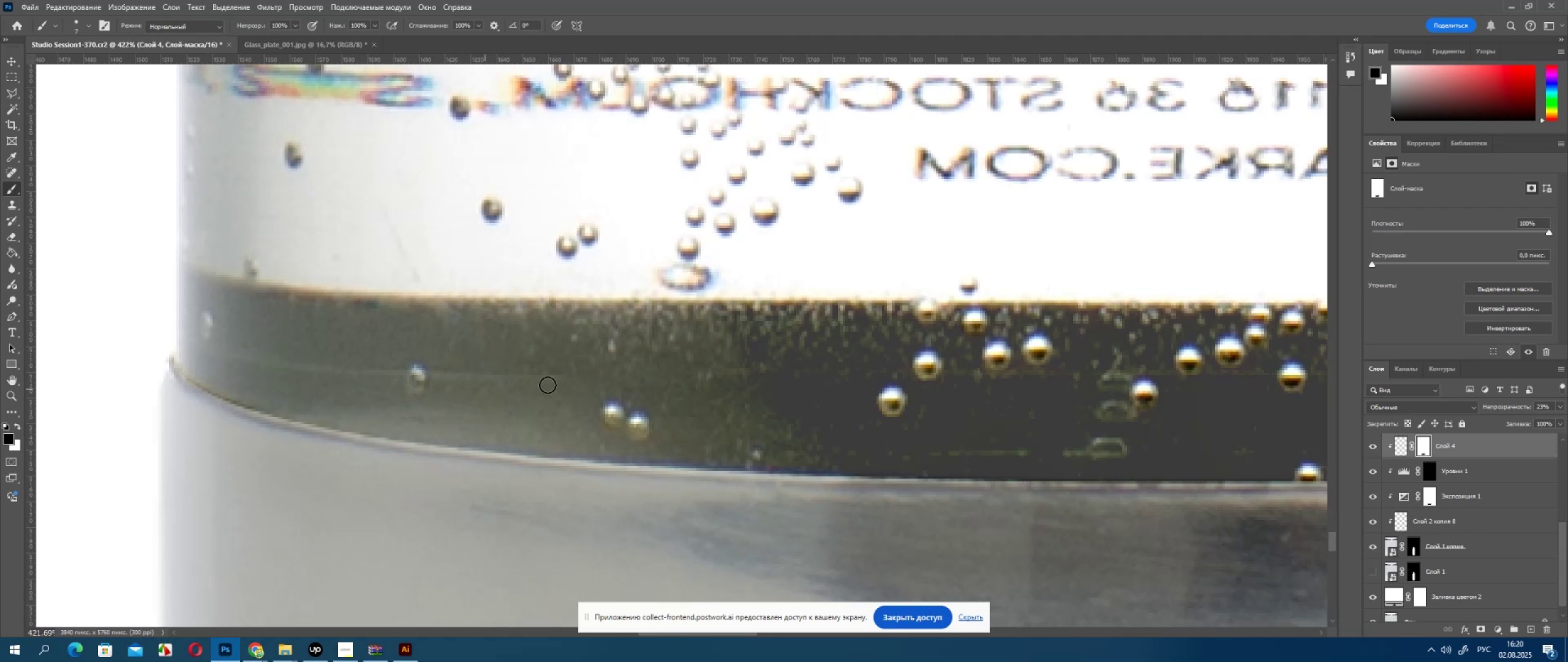 
hold_key(key=AltLeft, duration=0.66)
scroll: coordinate [659, 376], scroll_direction: down, amount: 10.0
 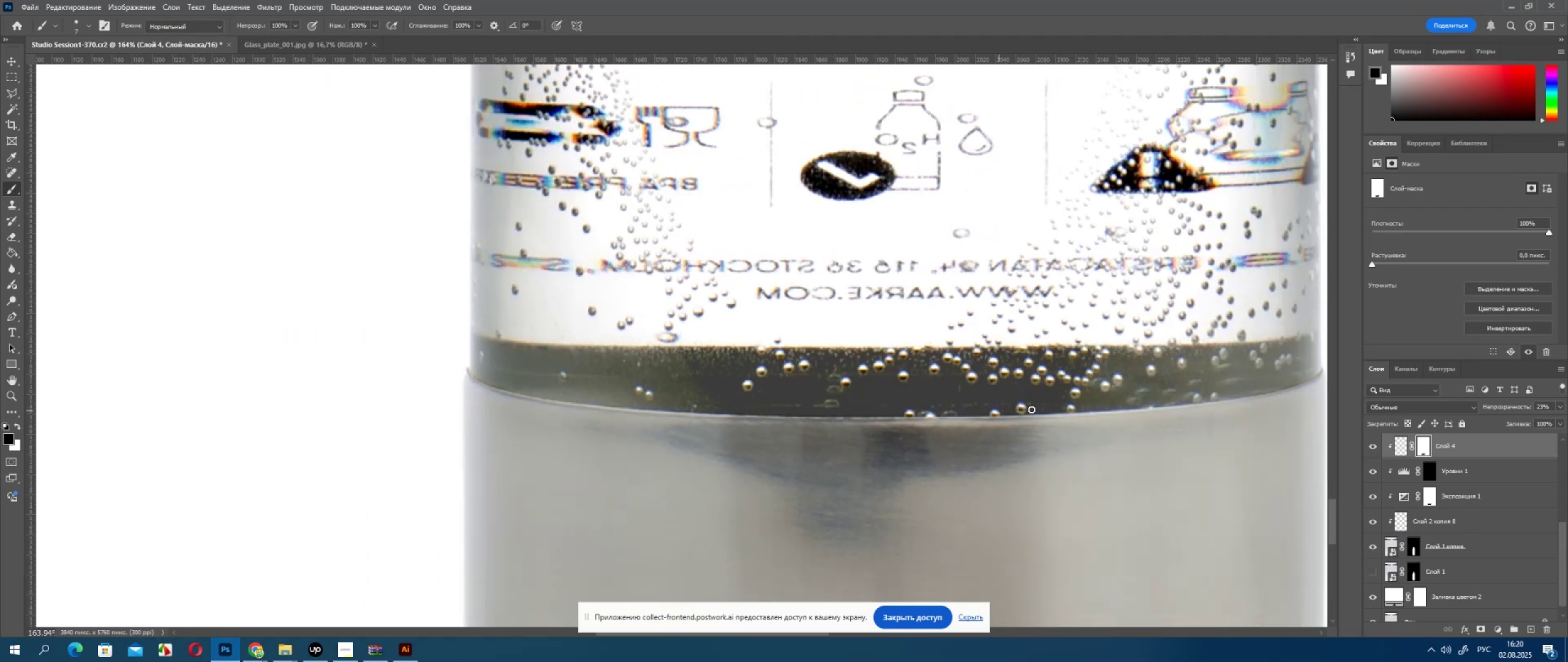 
hold_key(key=AltLeft, duration=0.35)
scroll: coordinate [1184, 382], scroll_direction: up, amount: 5.0
 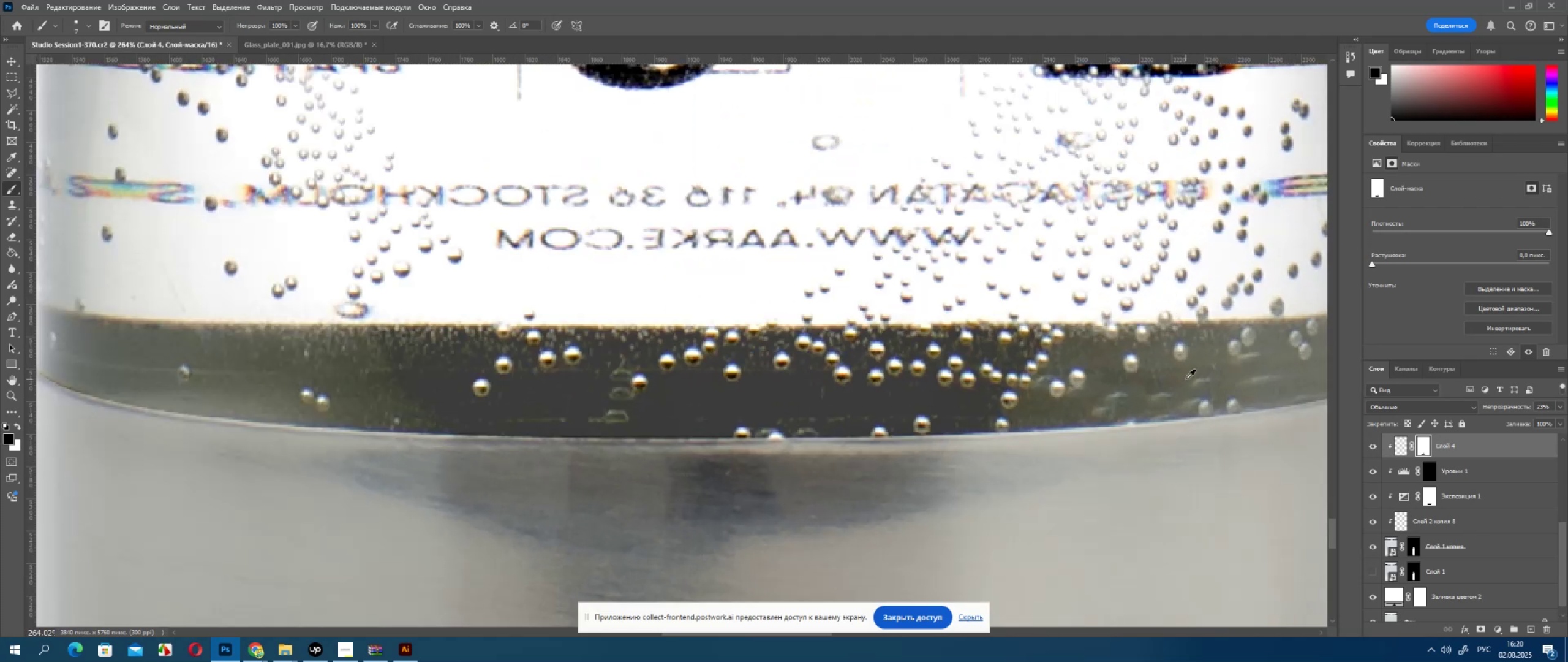 
hold_key(key=Space, duration=0.6)
 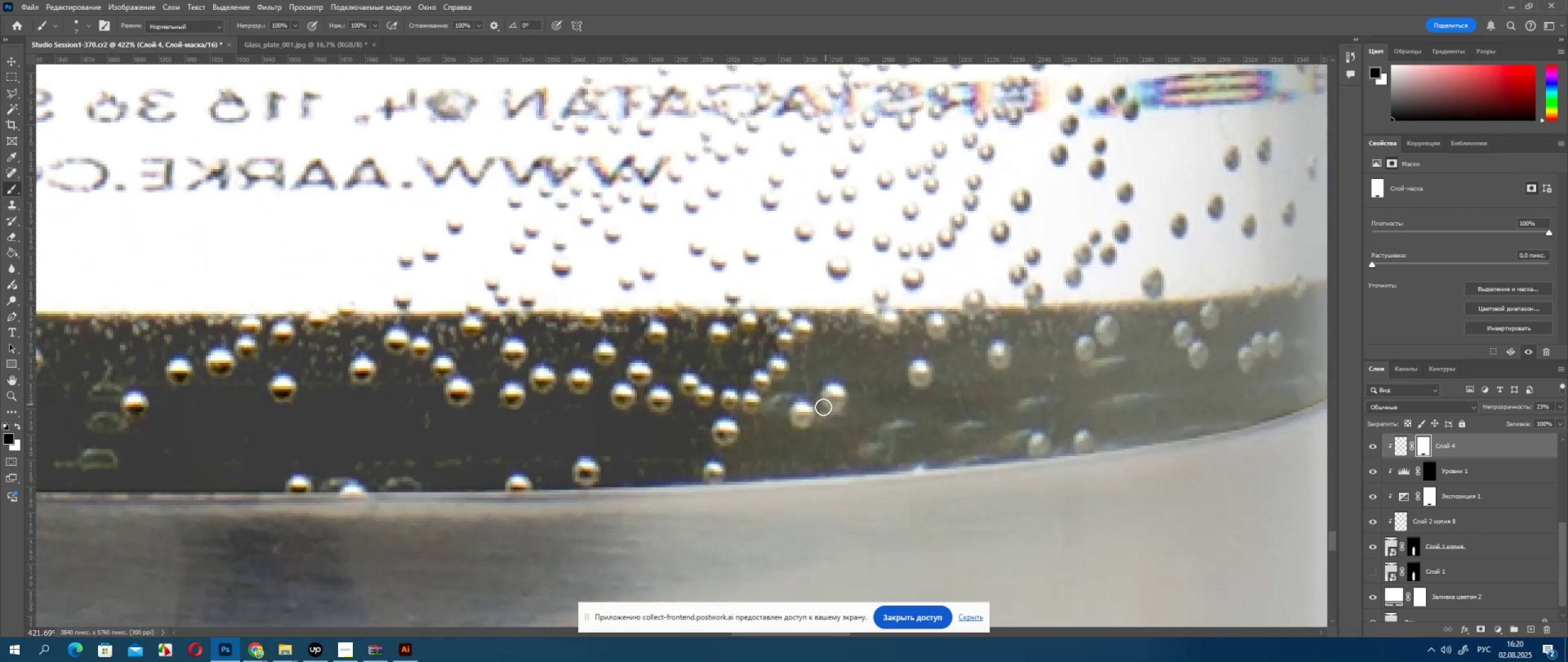 
hold_key(key=AltLeft, duration=0.43)
scroll: coordinate [882, 396], scroll_direction: up, amount: 5.0
 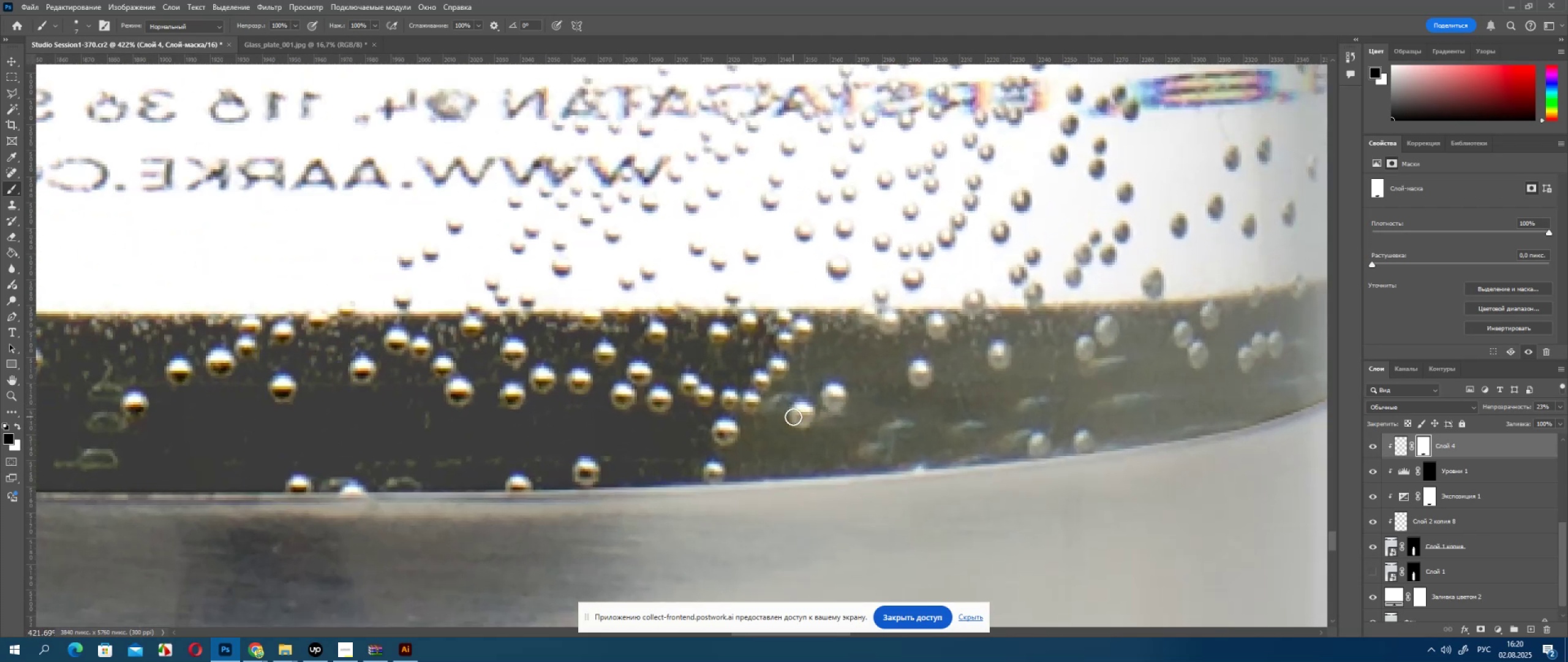 
hold_key(key=AltLeft, duration=0.45)
 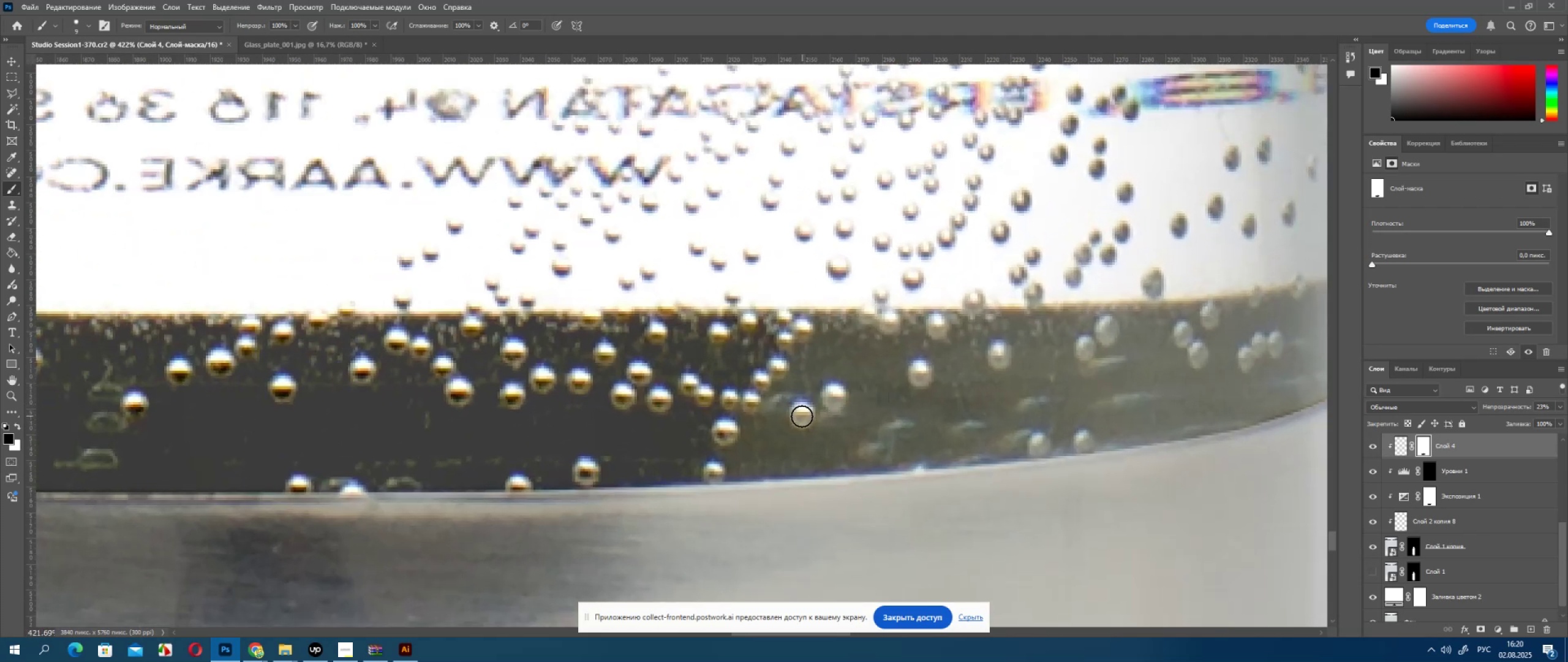 
left_click([802, 416])
 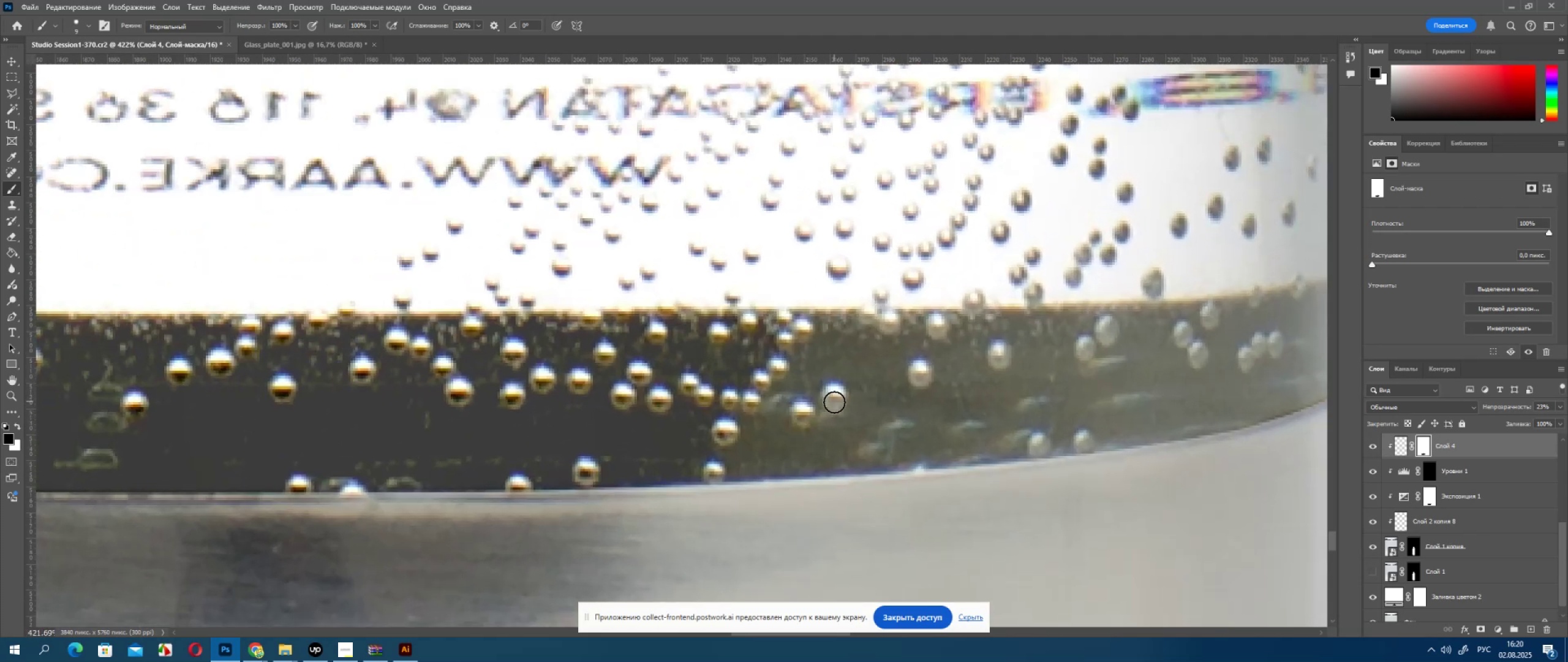 
key(Control+Meta+MetaLeft)
 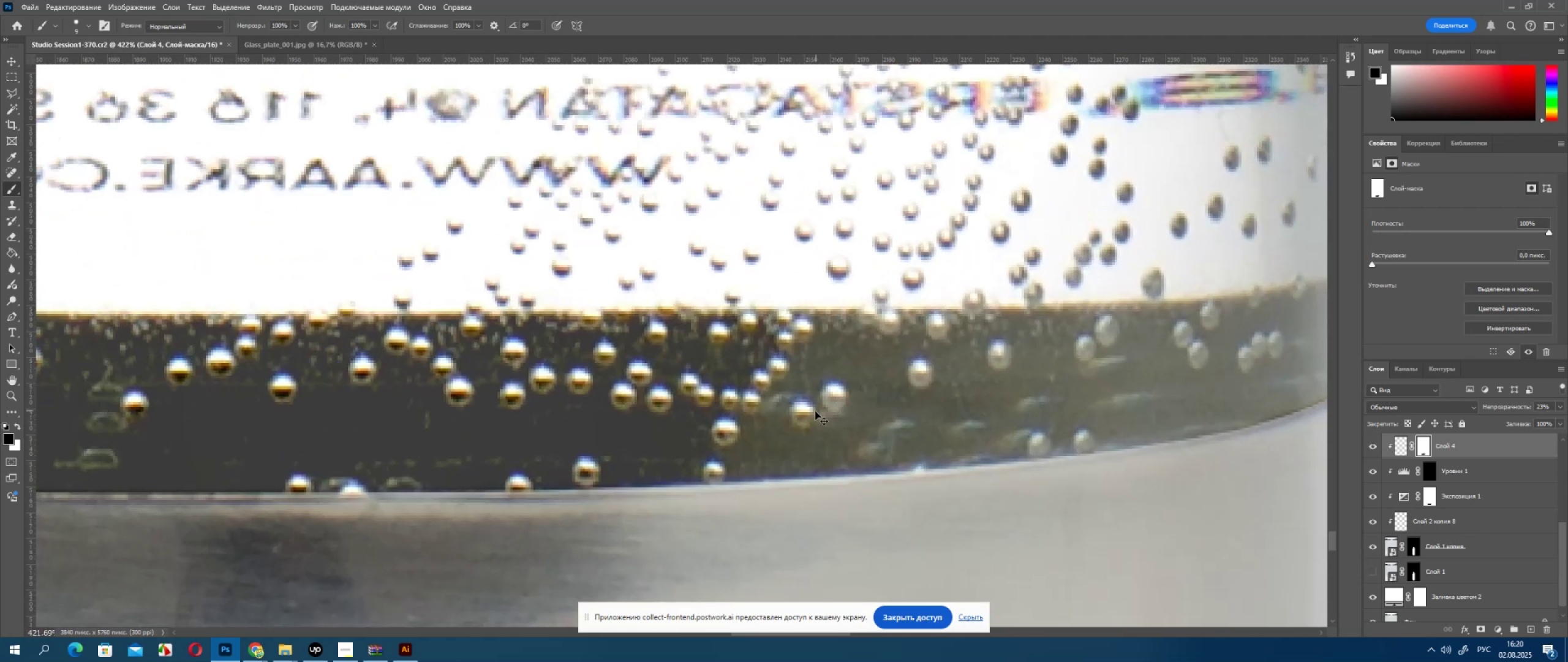 
key(Control+Z)
 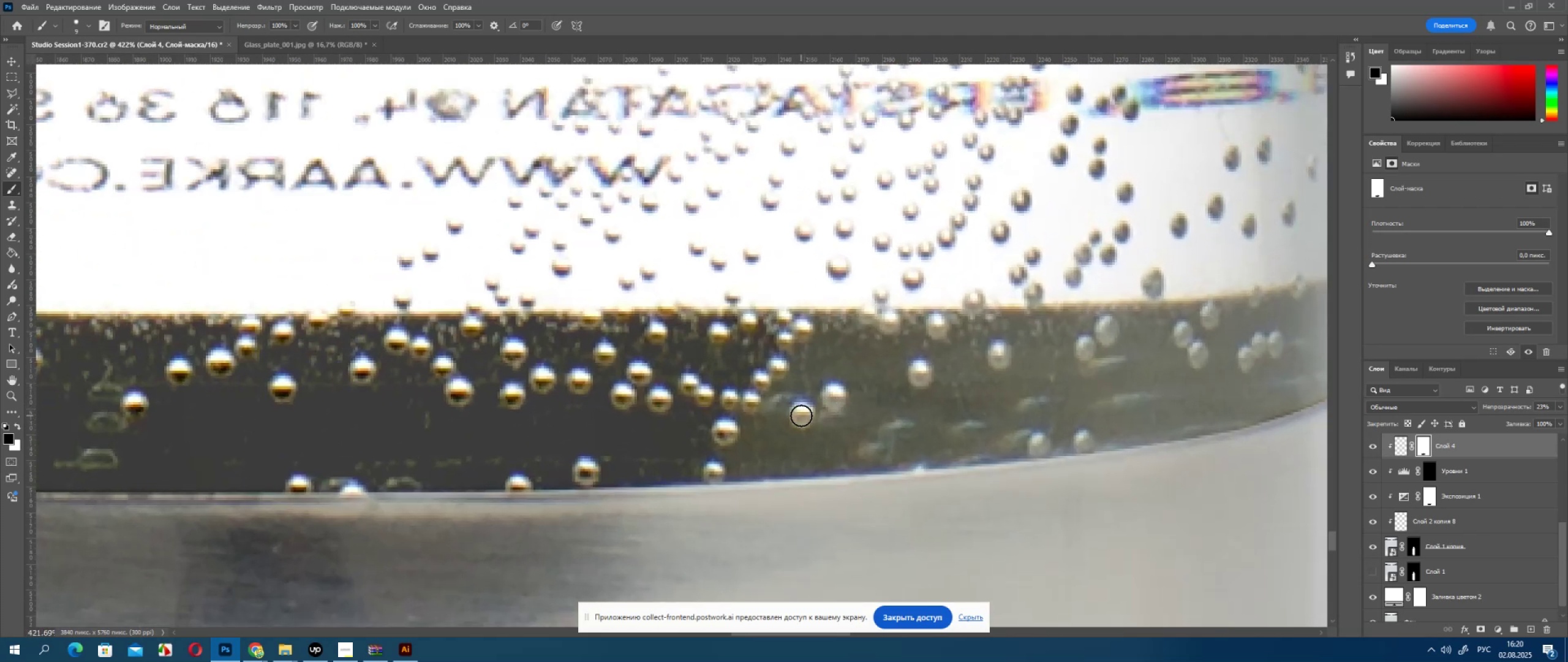 
left_click([801, 416])
 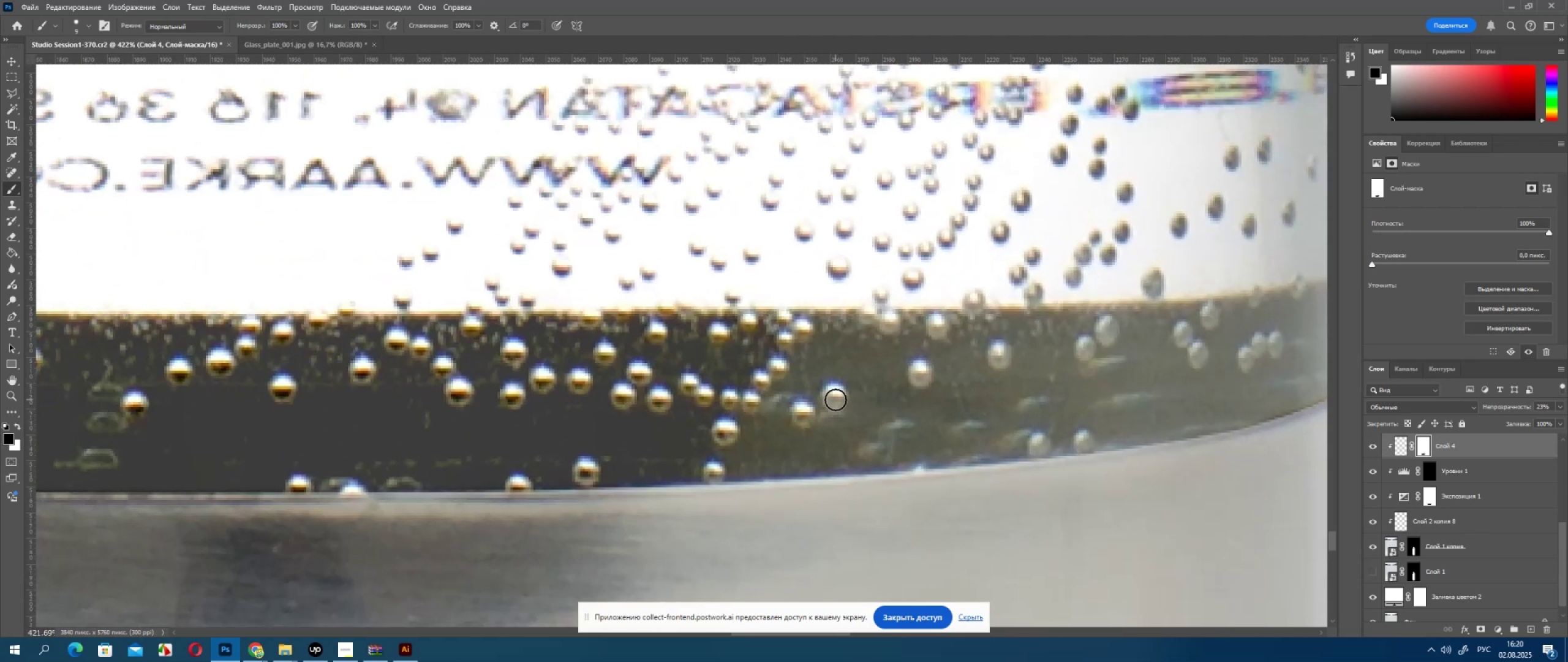 
left_click([835, 400])
 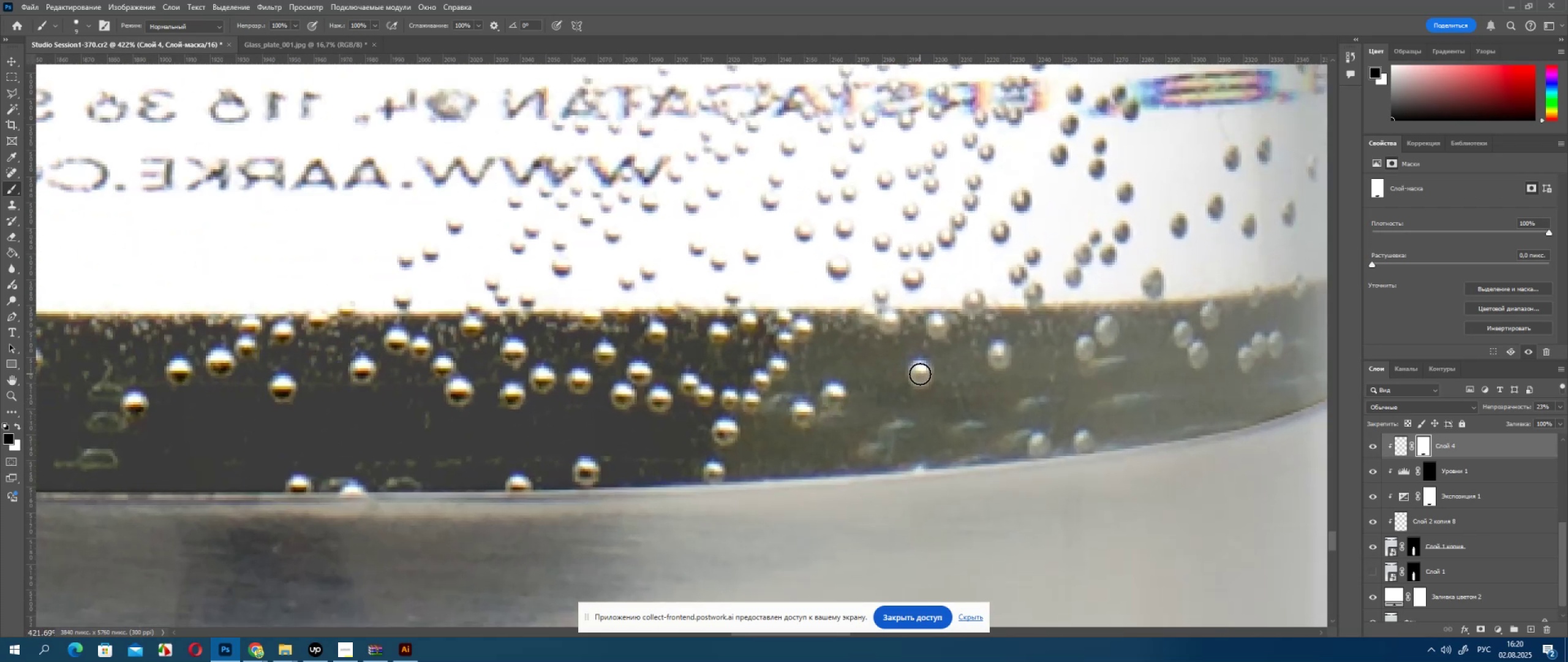 
hold_key(key=AltLeft, duration=0.48)
 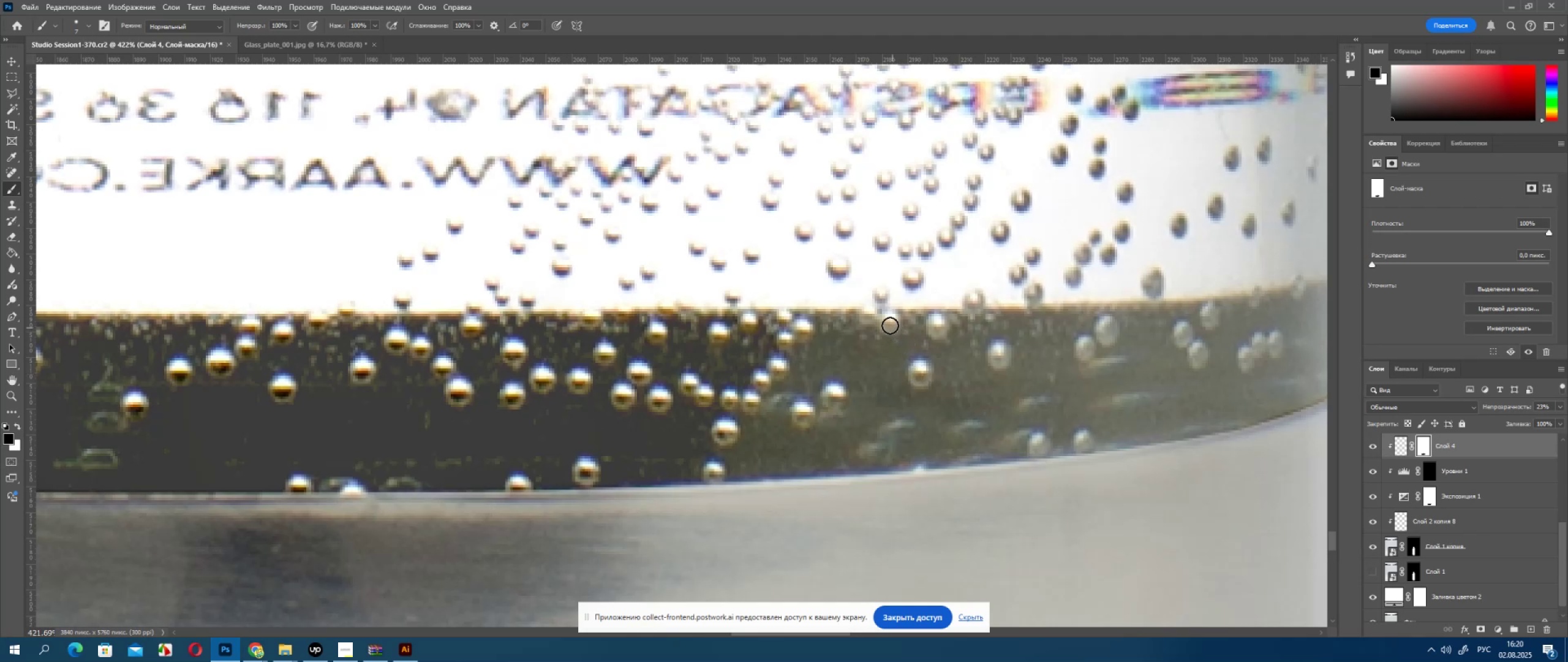 
left_click([889, 322])
 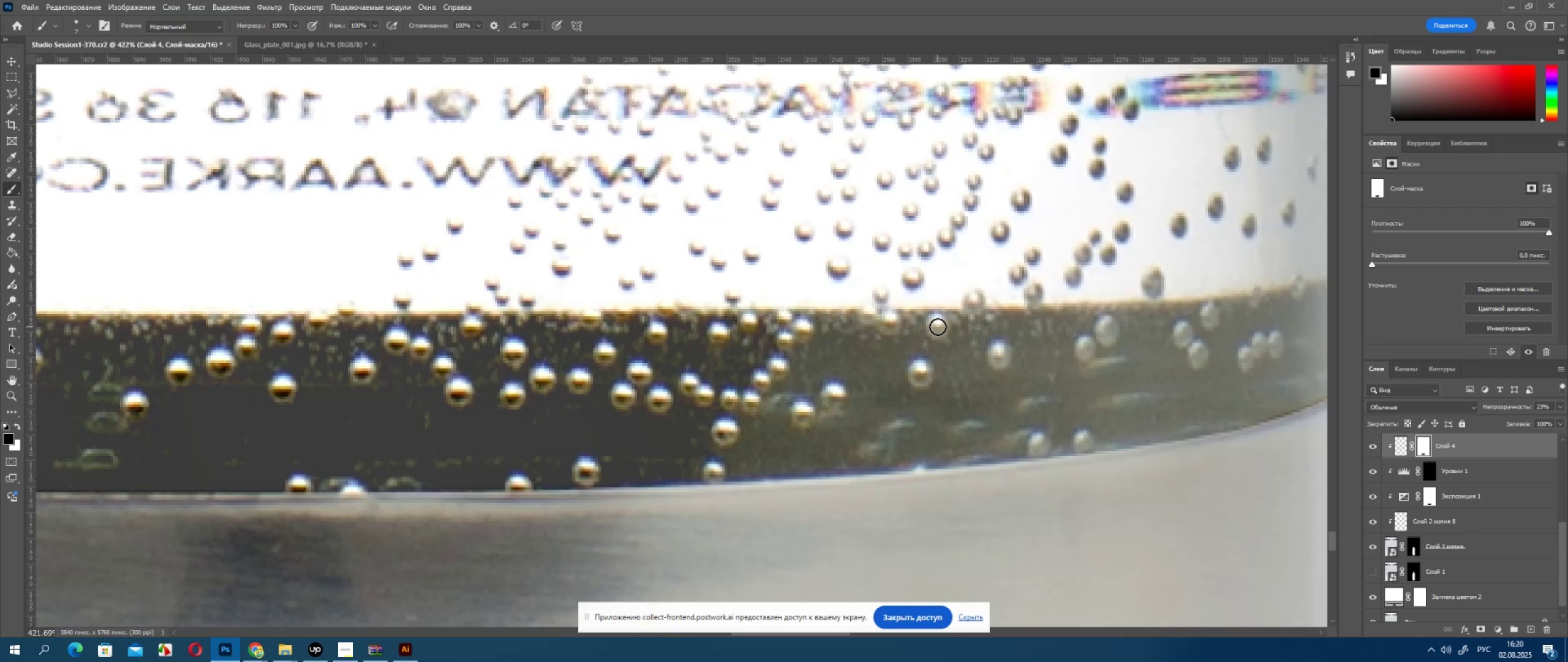 
left_click([938, 327])
 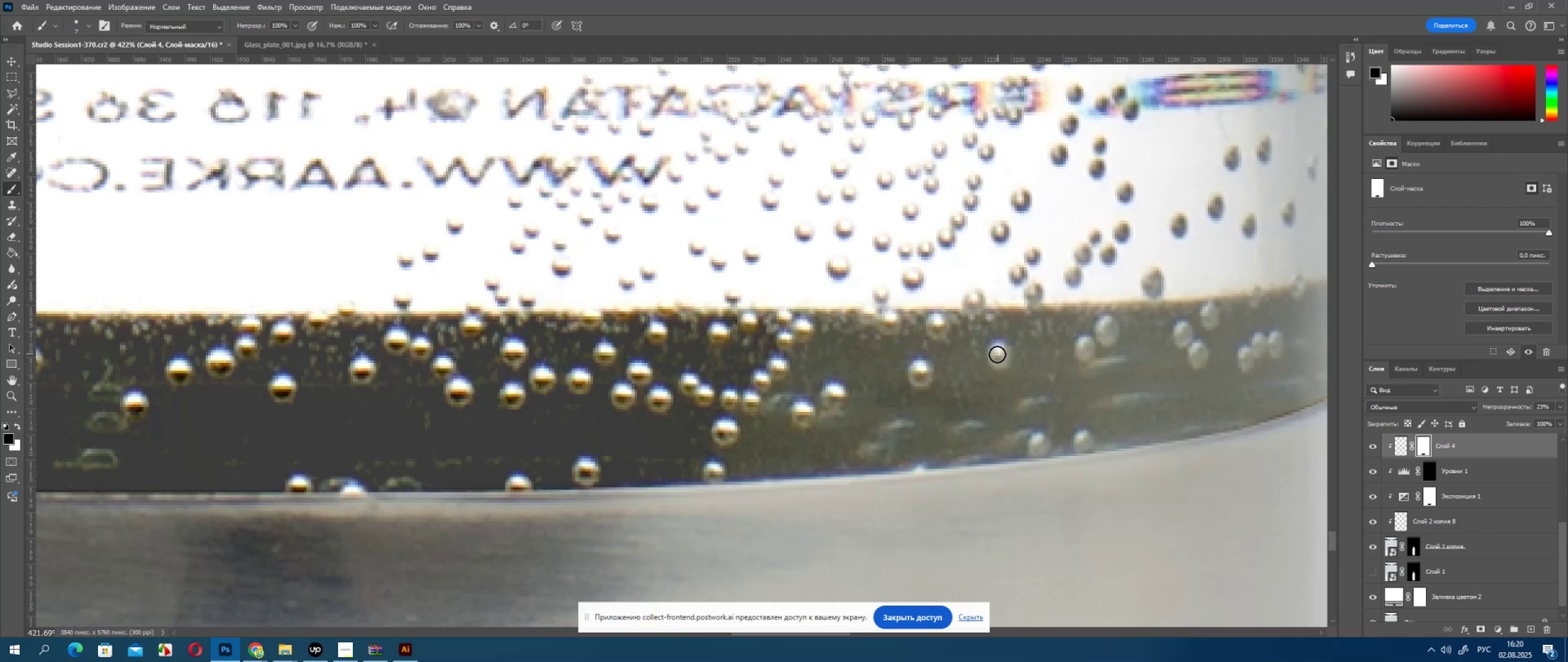 
left_click([997, 354])
 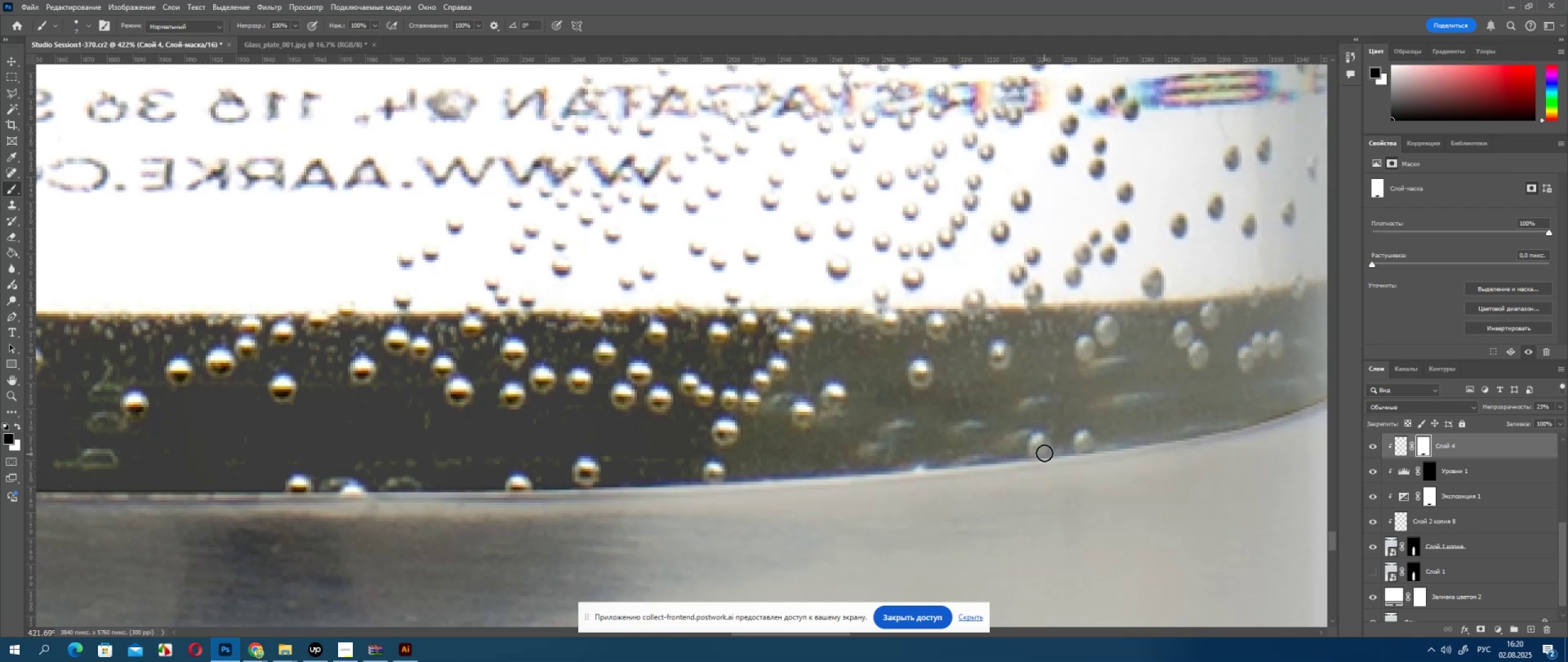 
key(Control+ControlLeft)
 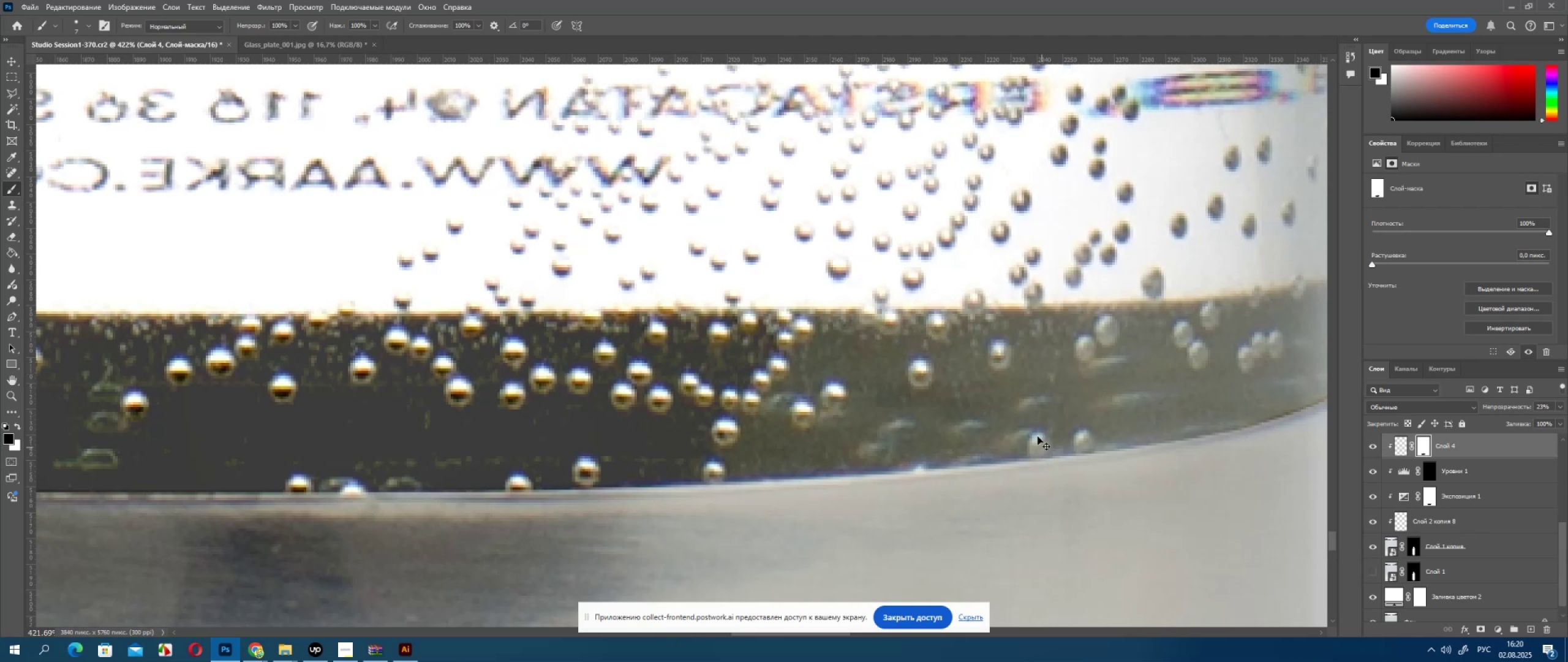 
key(Control+Z)
 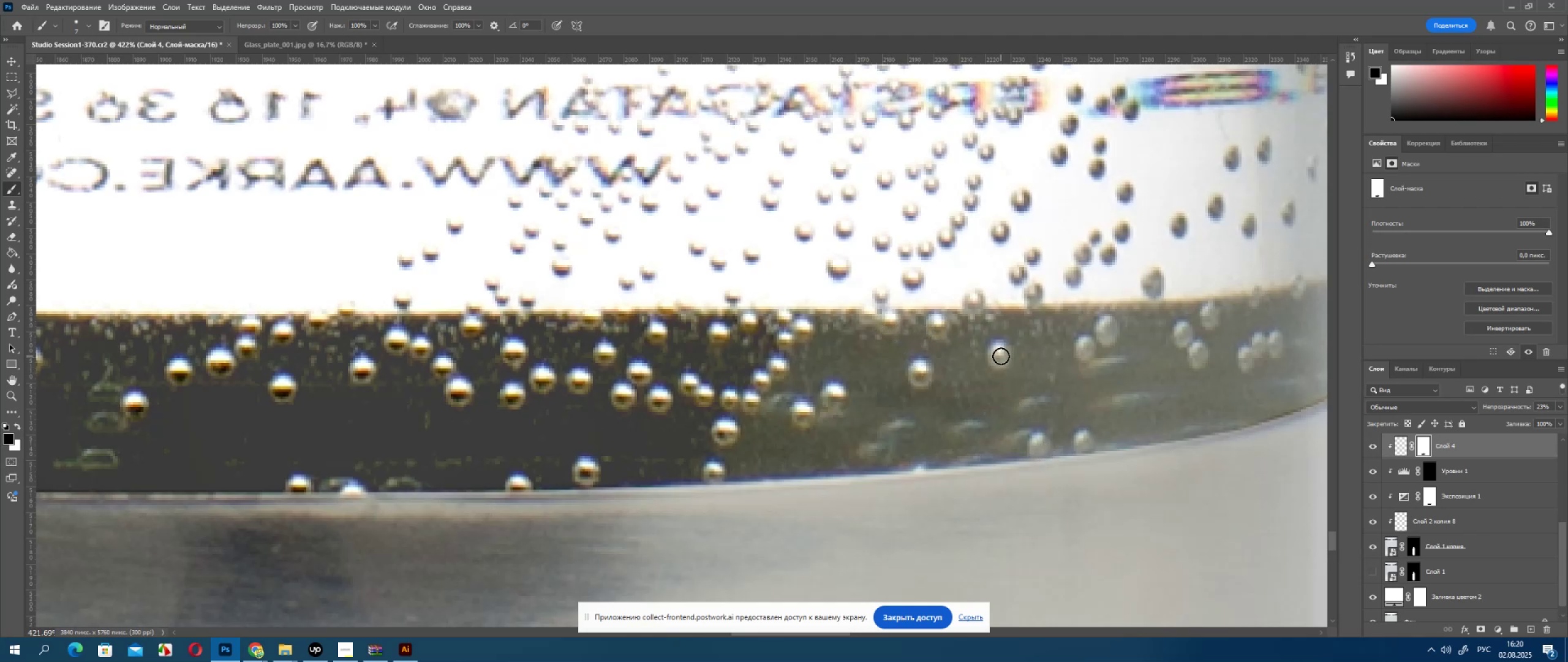 
left_click([1001, 356])
 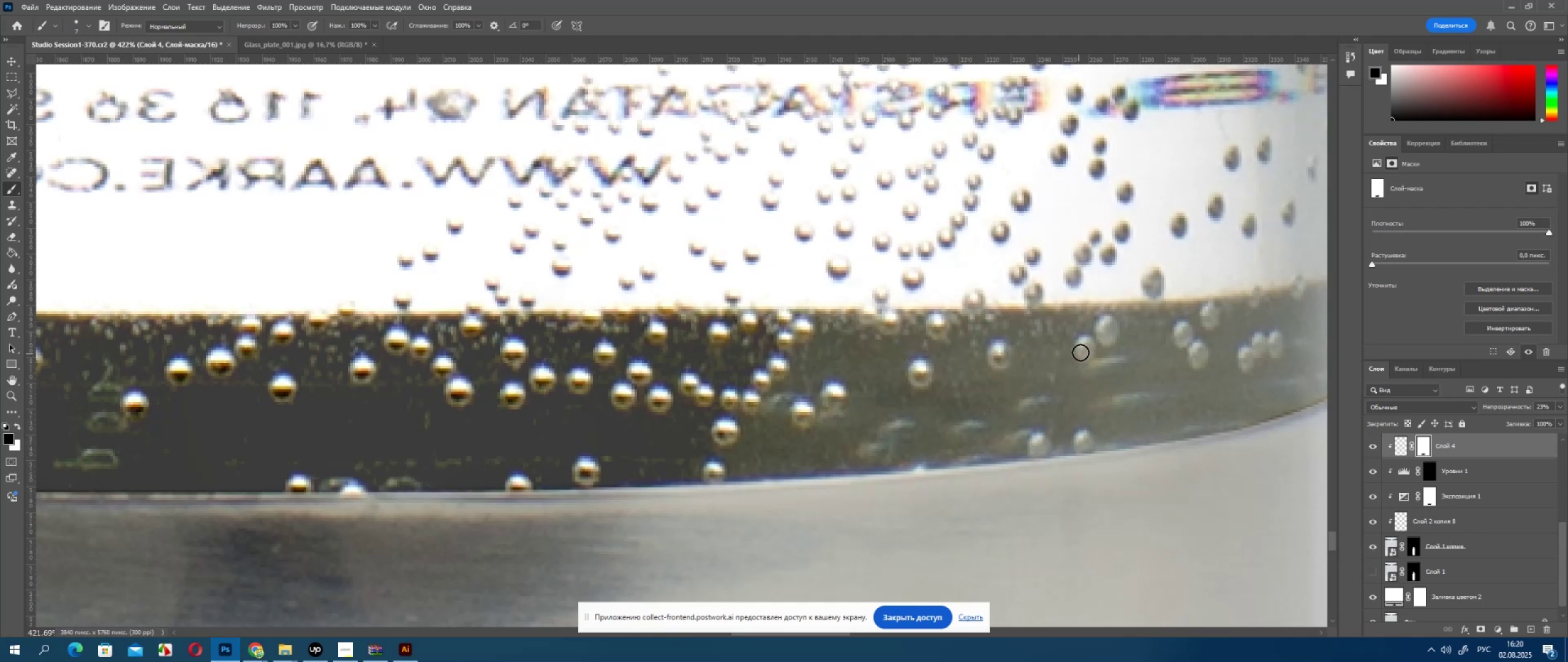 
left_click([1087, 349])
 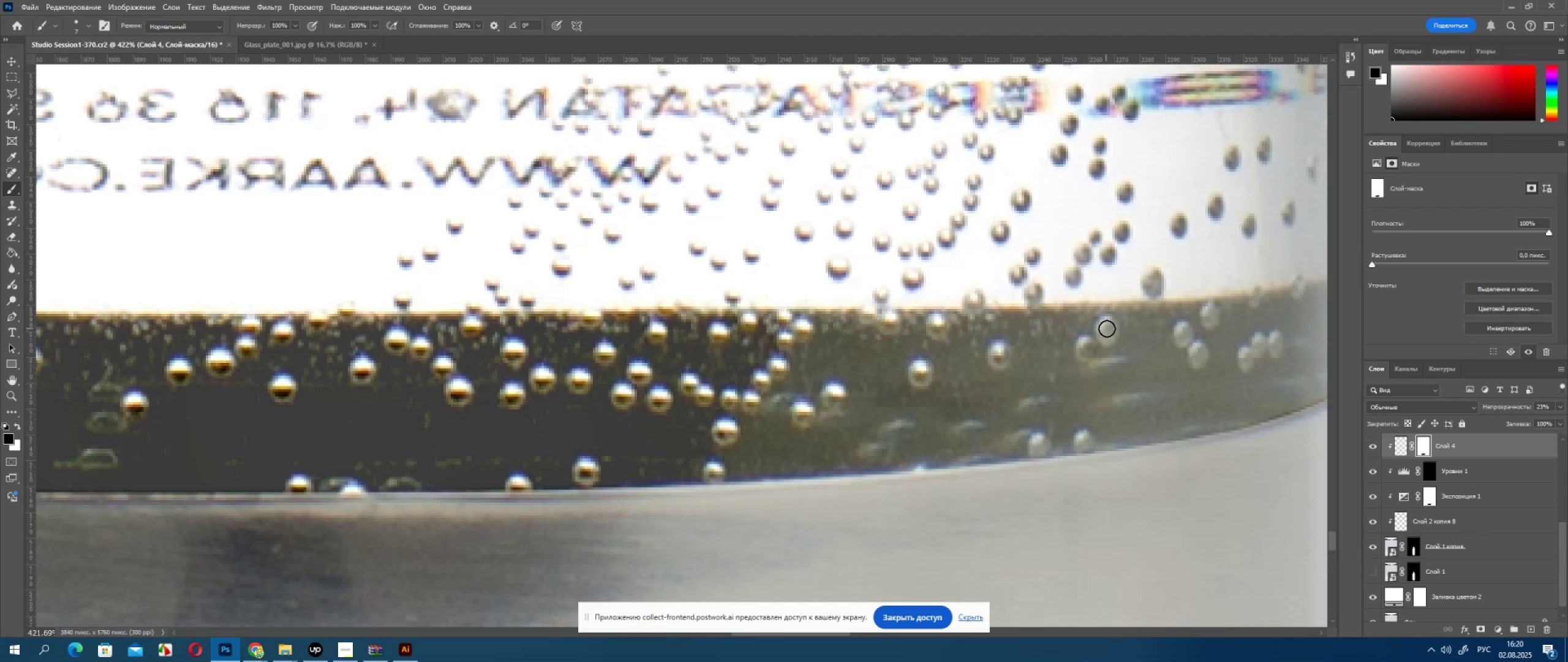 
left_click([1107, 329])
 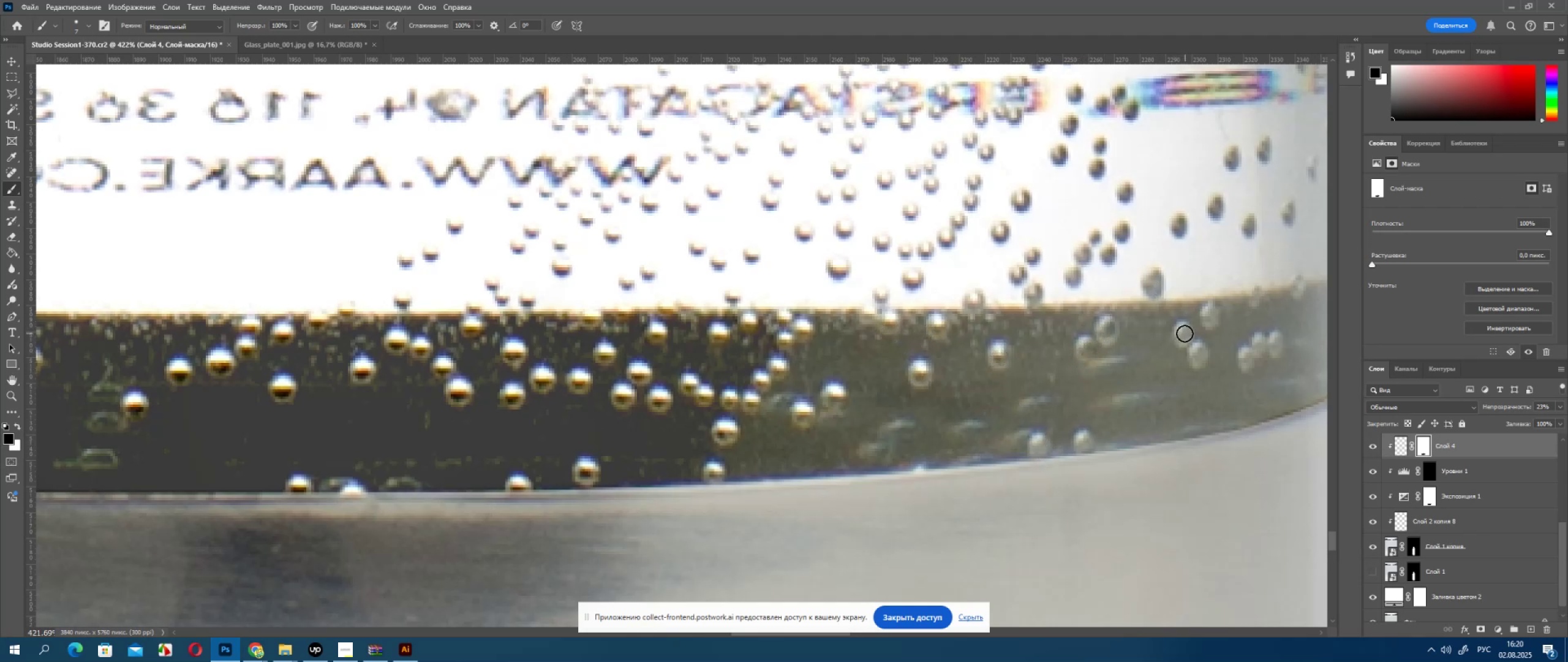 
left_click([1184, 333])
 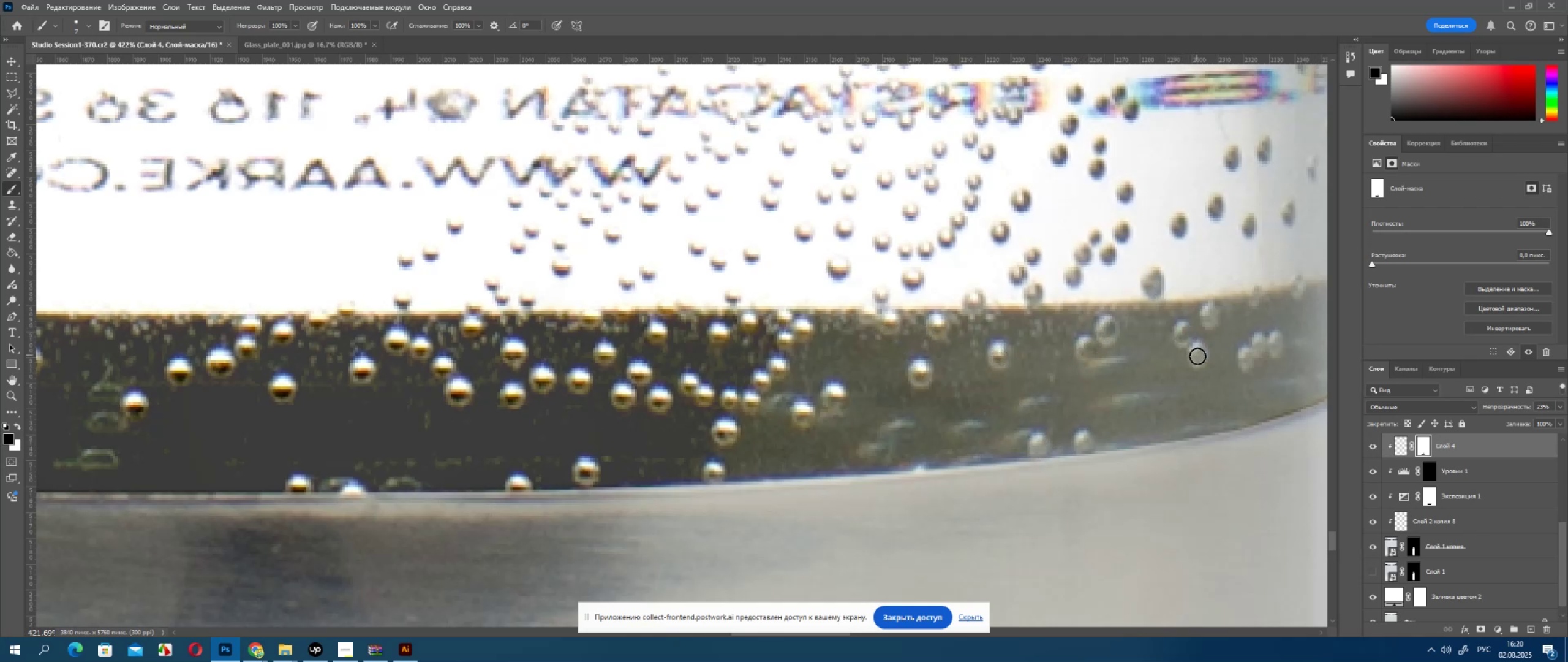 
left_click([1198, 358])
 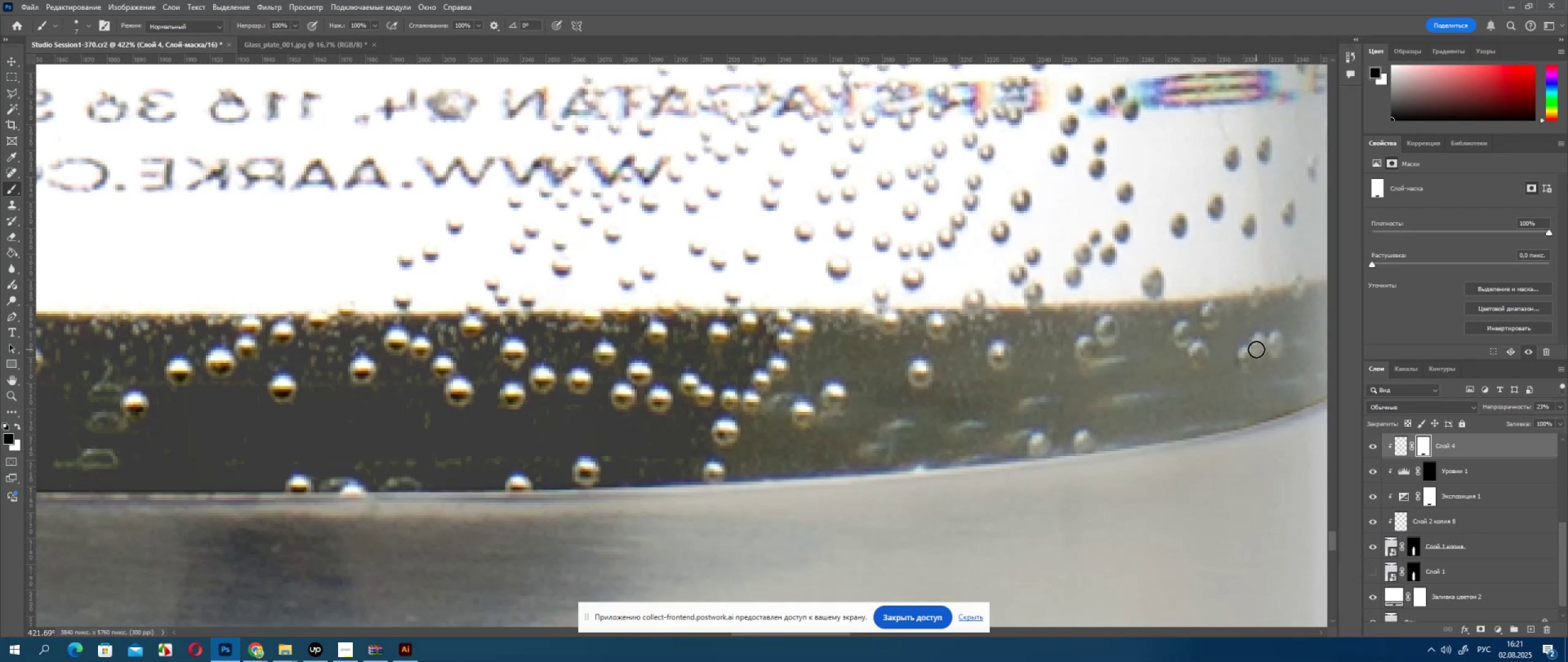 
double_click([1278, 348])
 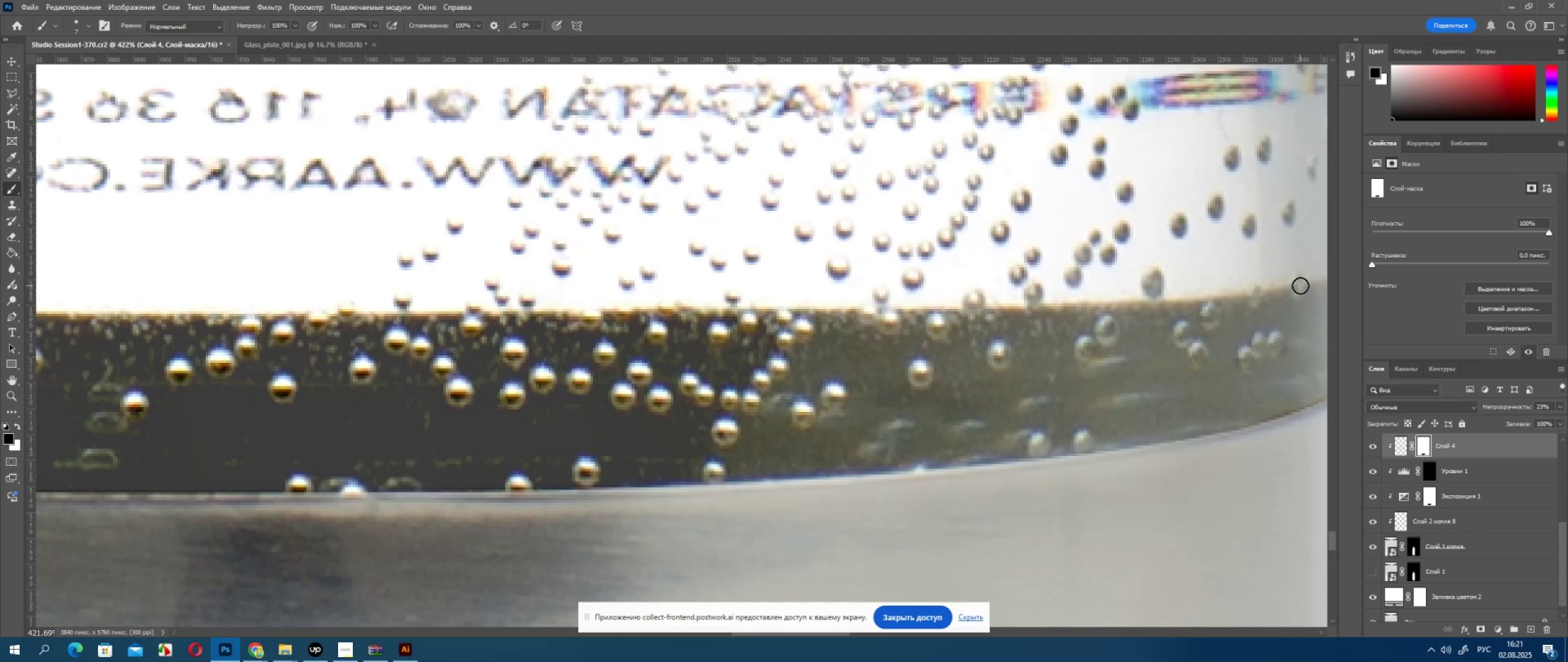 
hold_key(key=AltLeft, duration=0.33)
scroll: coordinate [1281, 371], scroll_direction: down, amount: 5.0
 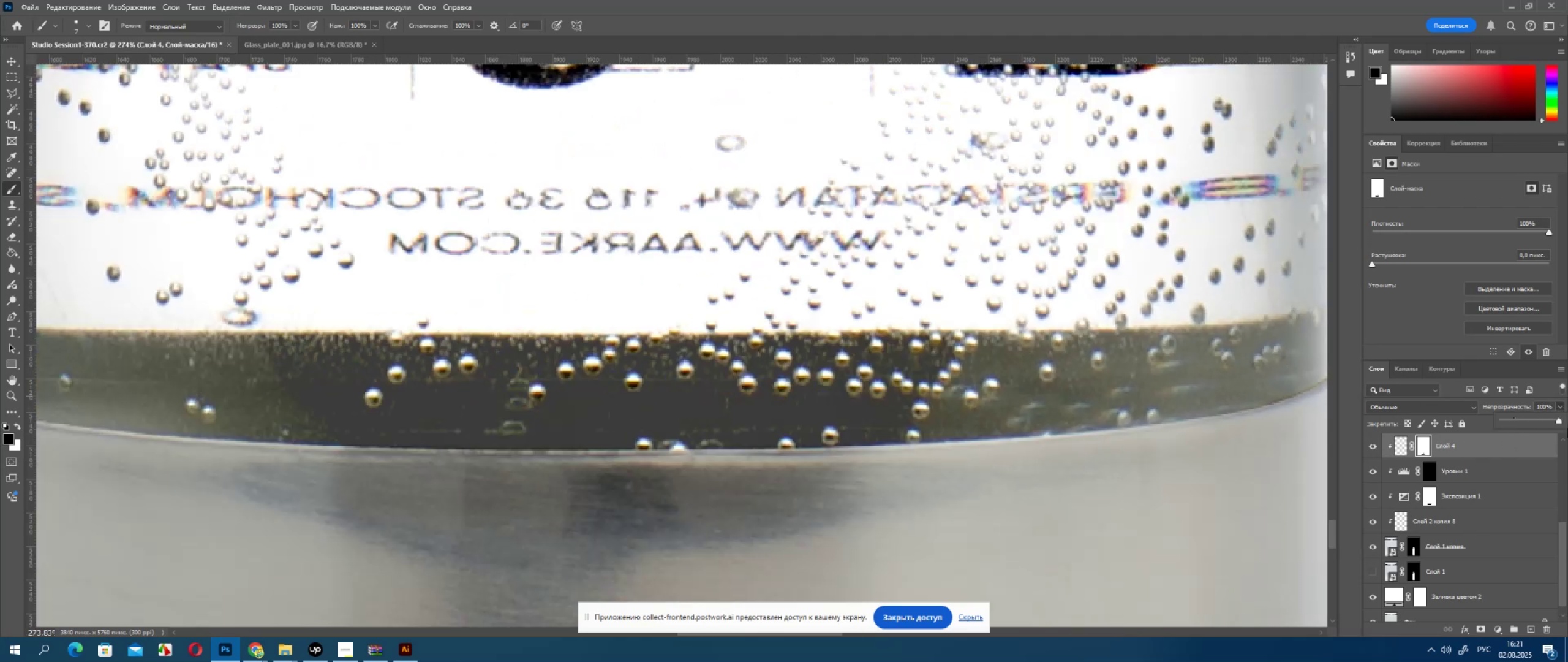 
hold_key(key=AltLeft, duration=0.54)
scroll: coordinate [1035, 432], scroll_direction: down, amount: 5.0
 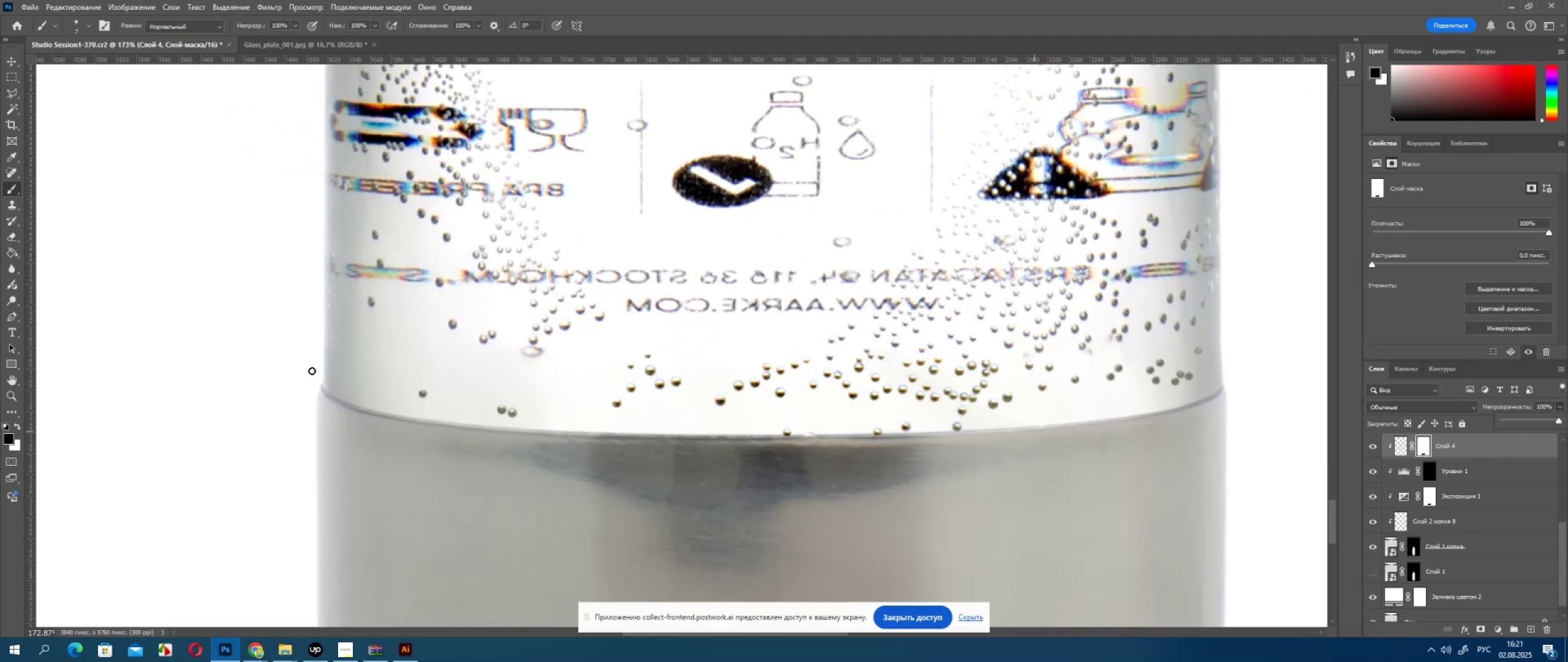 
hold_key(key=AltLeft, duration=0.41)
 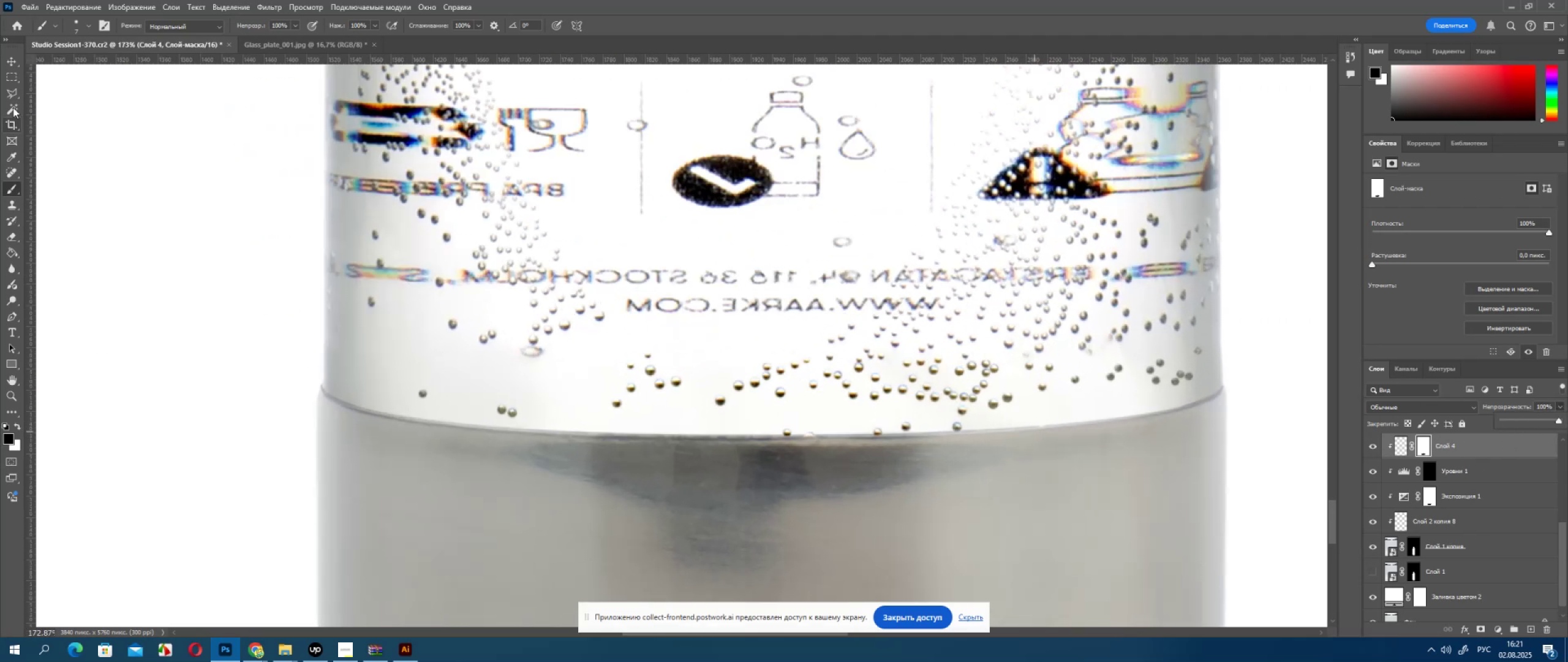 
left_click([7, 91])
 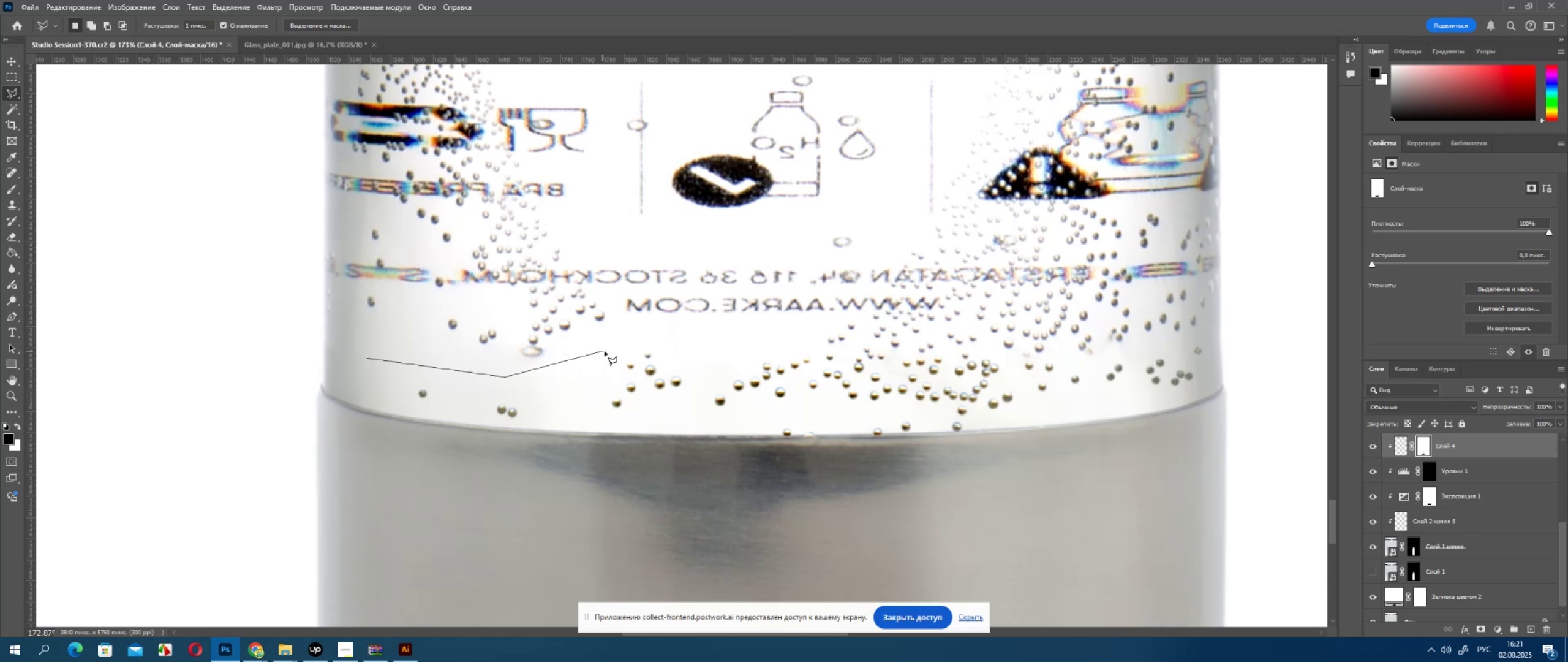 
wait(8.25)
 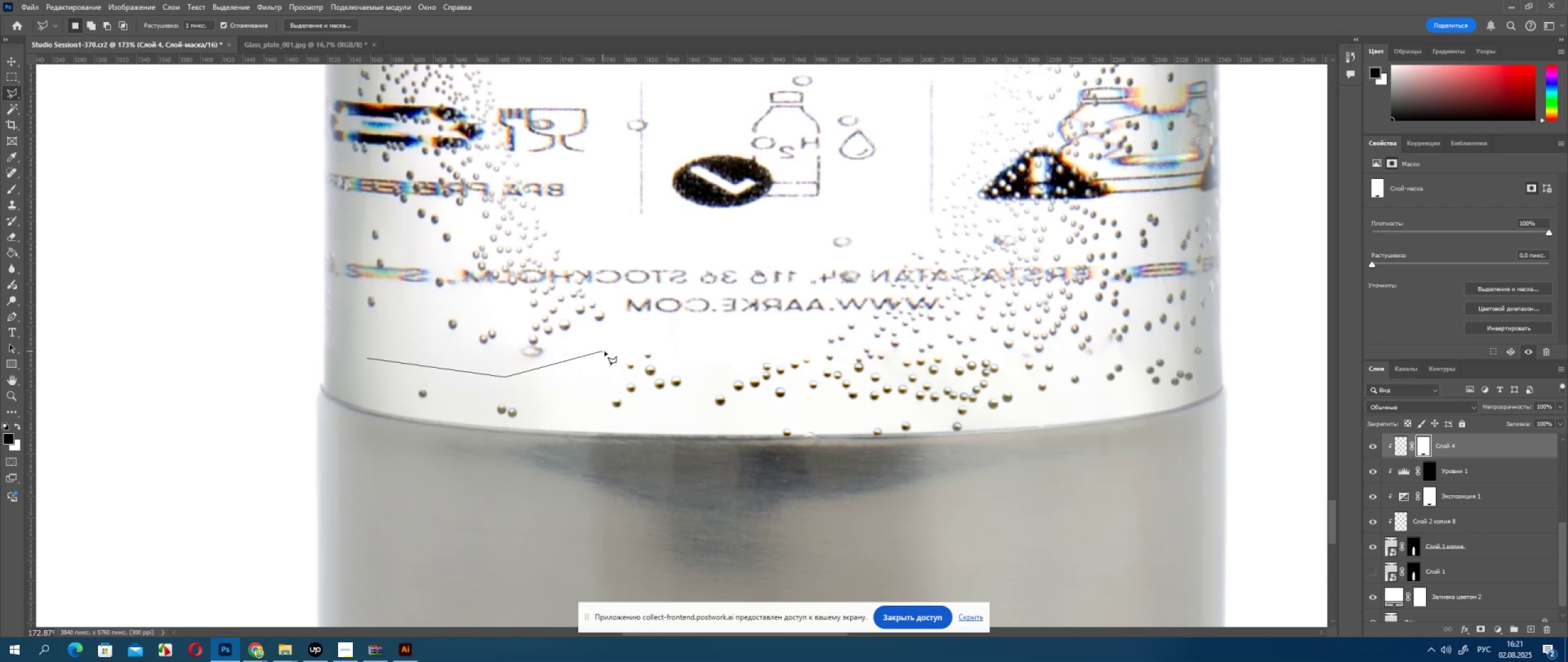 
triple_click([441, 435])
 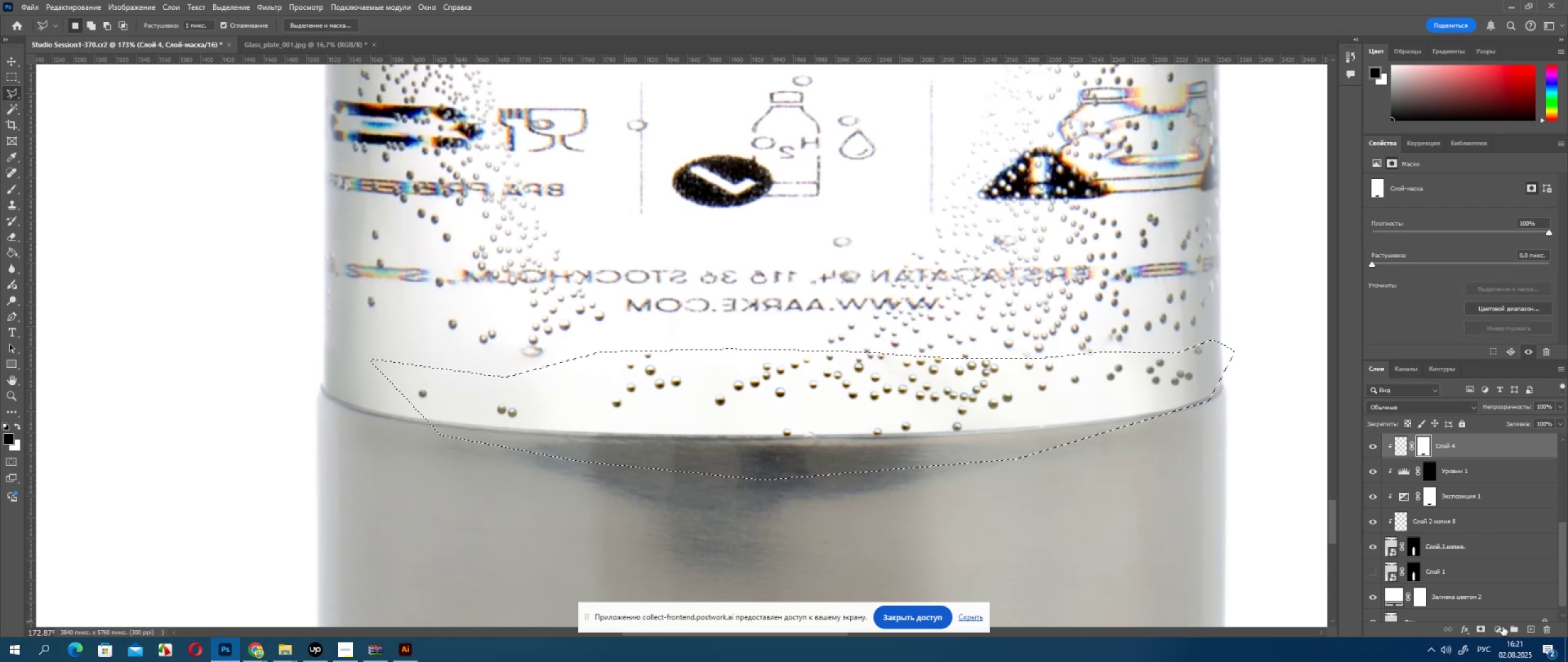 
left_click([1498, 632])
 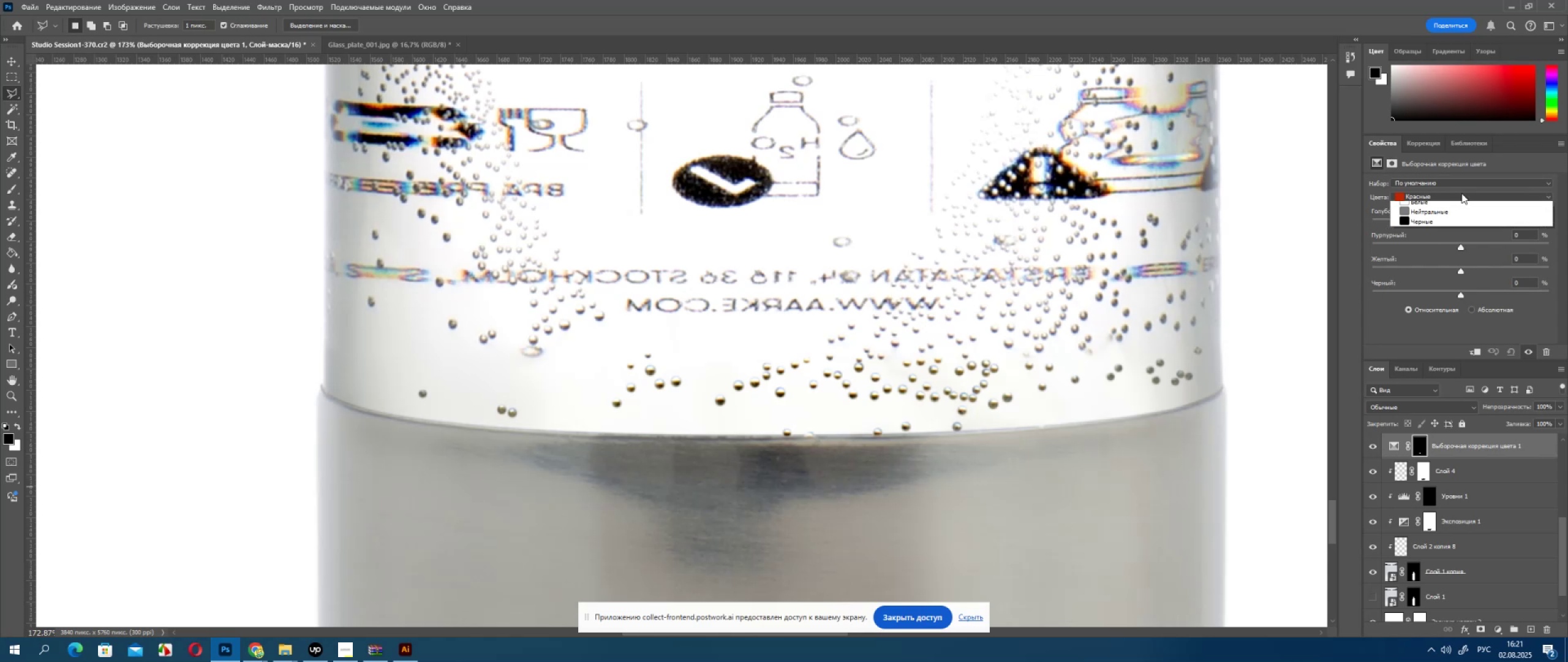 
left_click([1436, 272])
 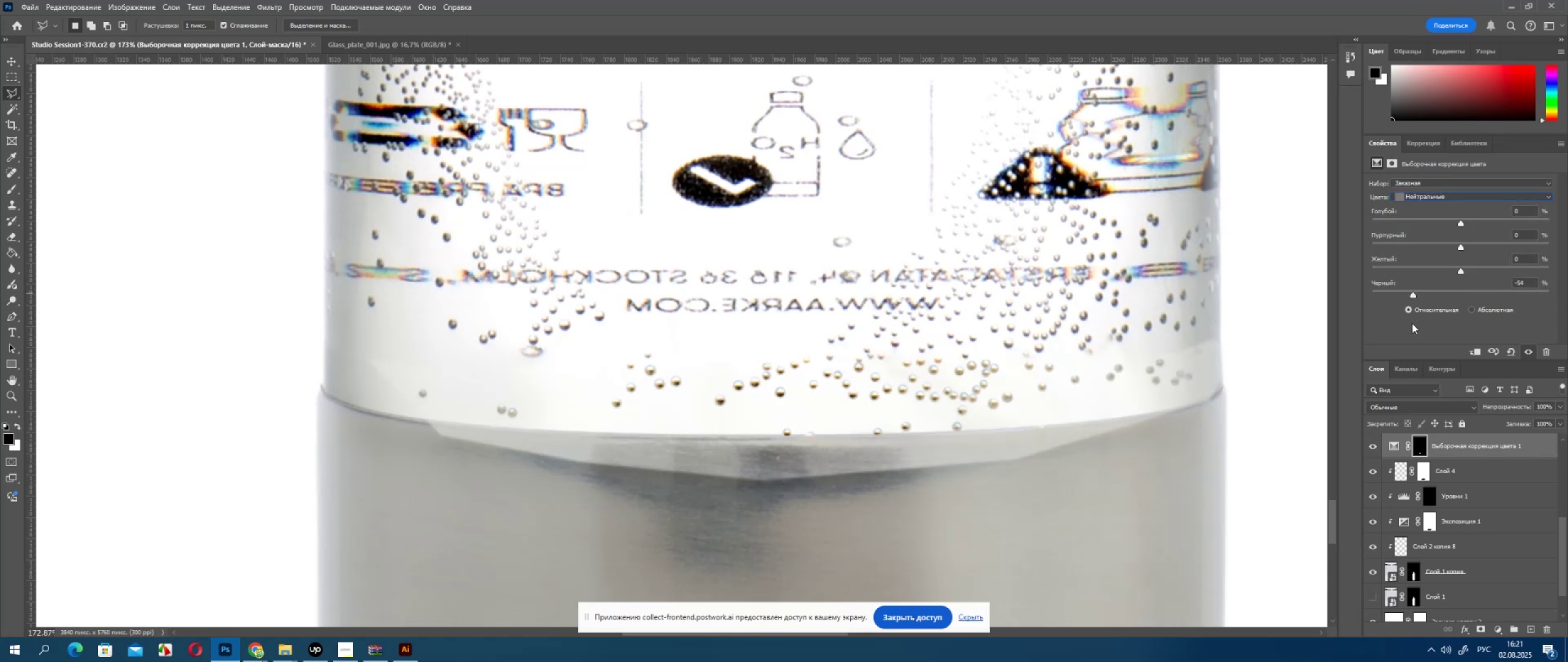 
wait(6.21)
 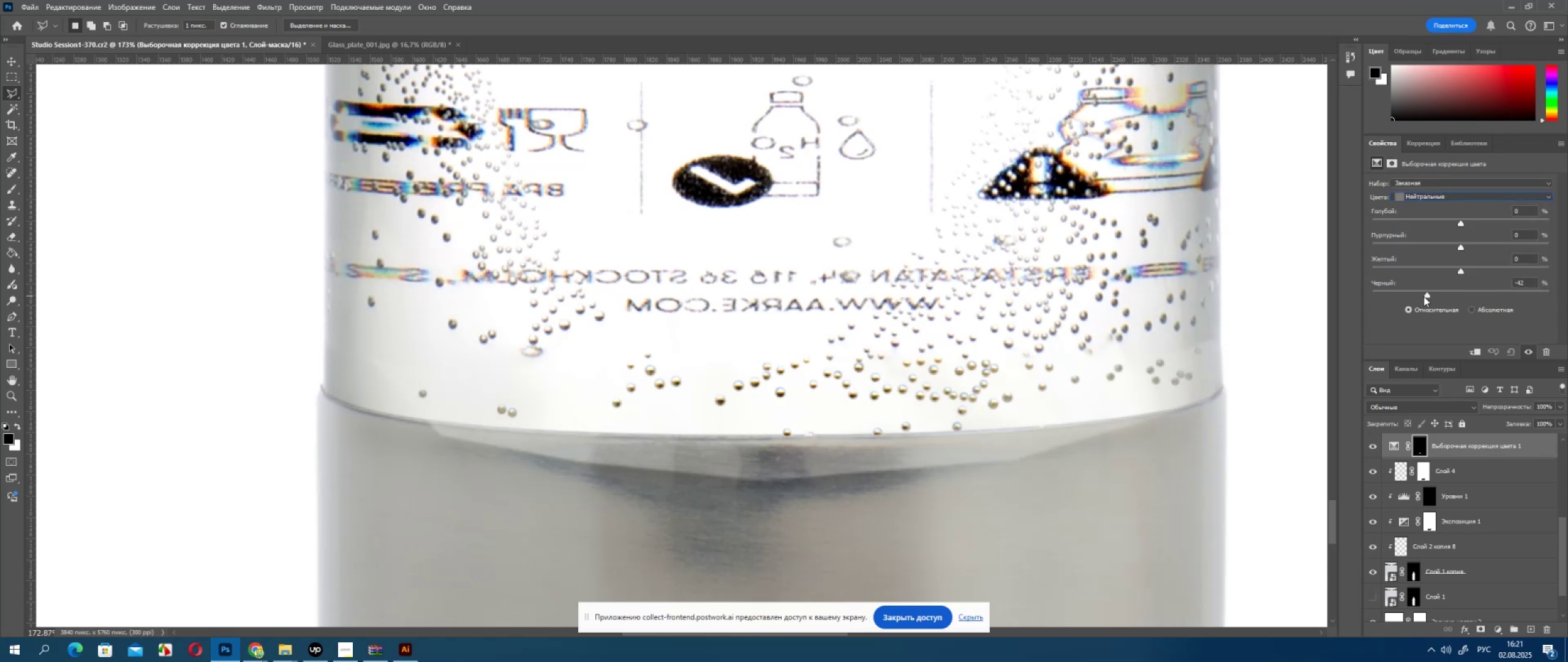 
double_click([1373, 454])
 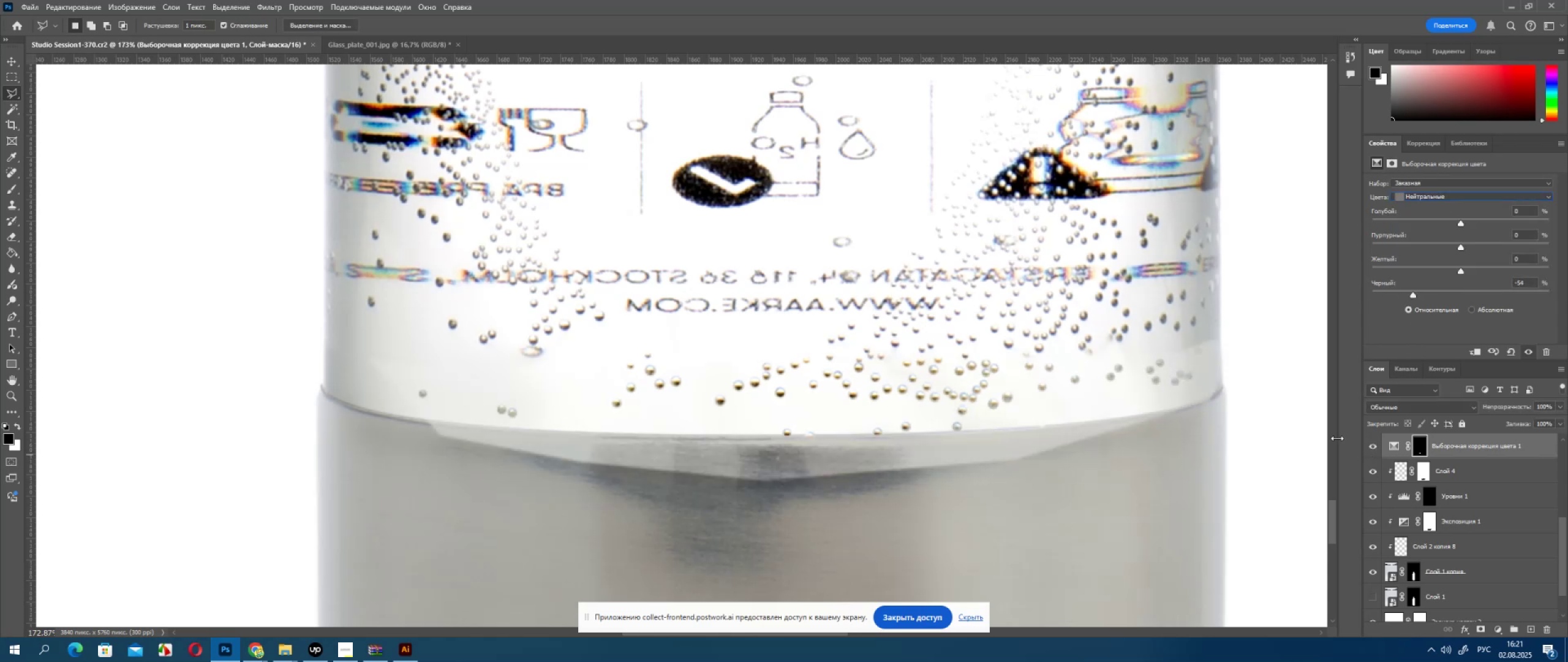 
key(Delete)
 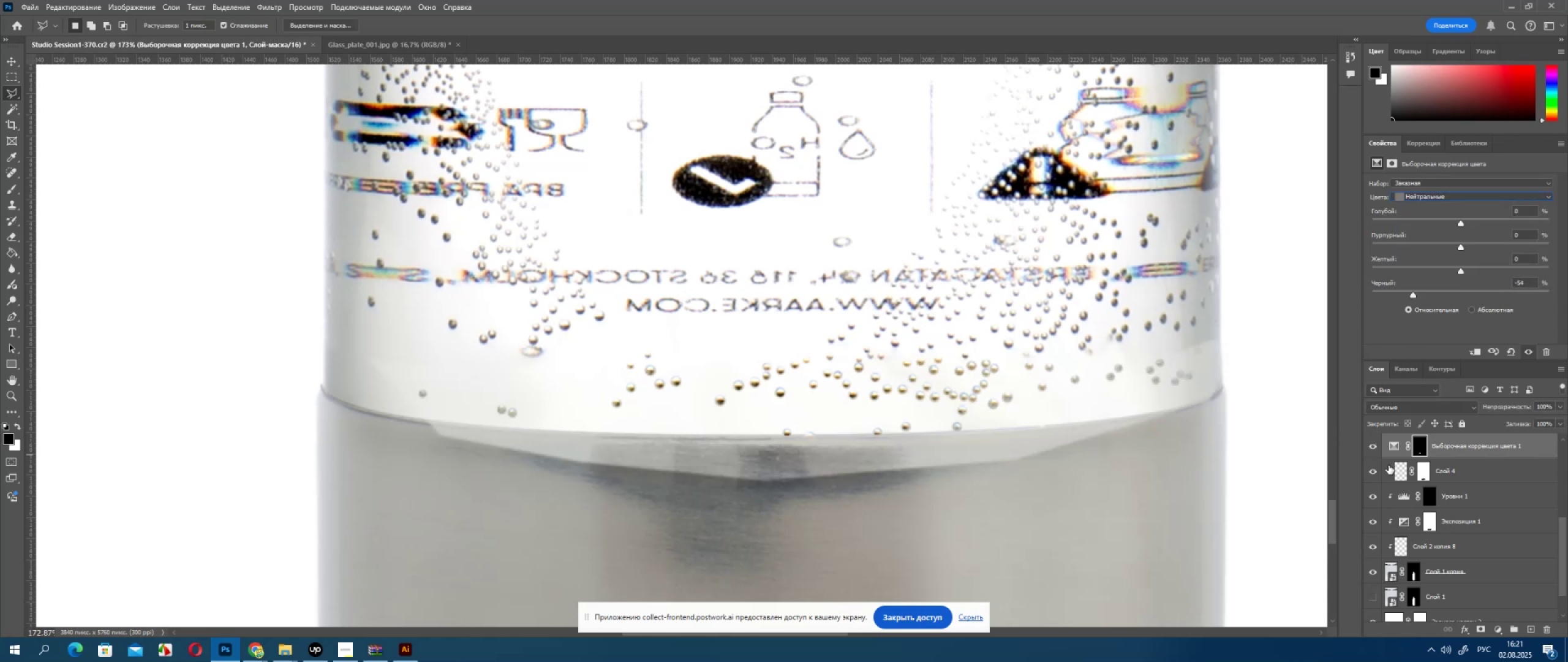 
key(Delete)
 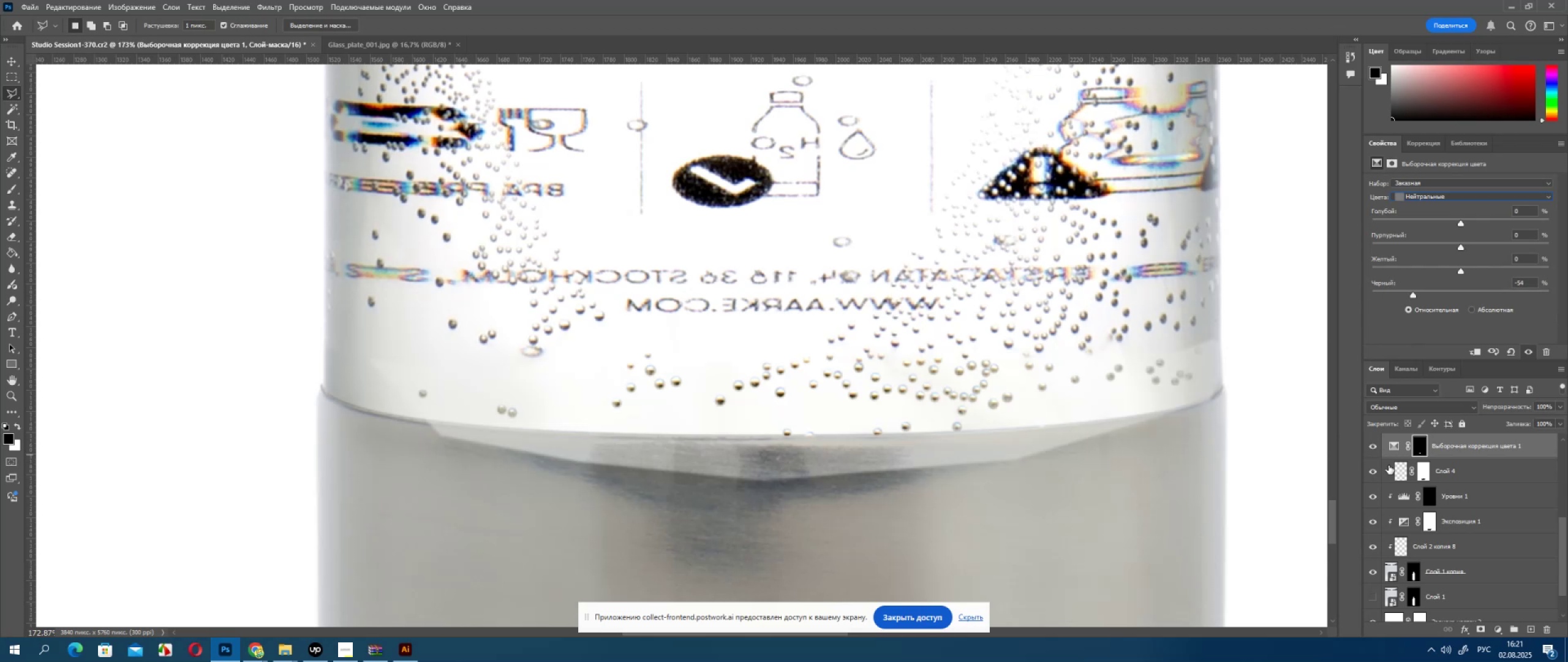 
key(Delete)
 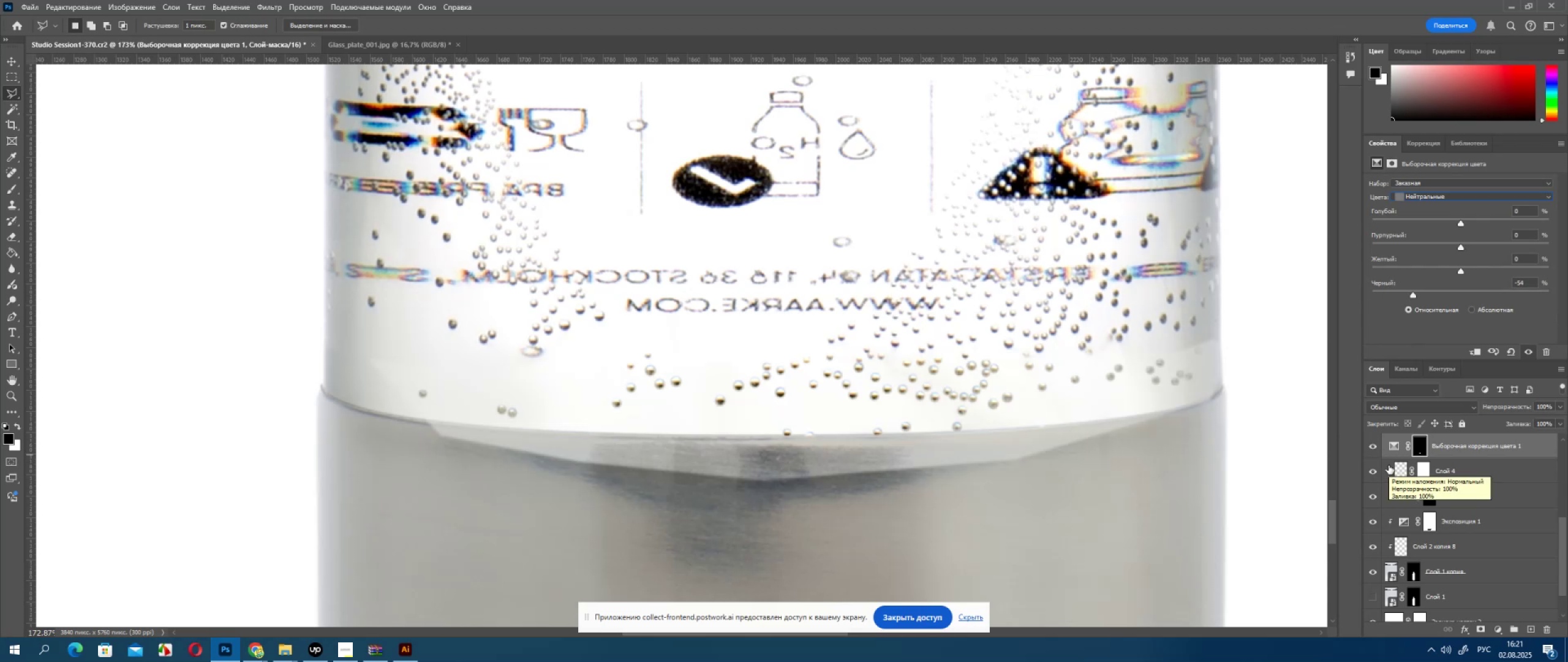 
key(Control+Z)
 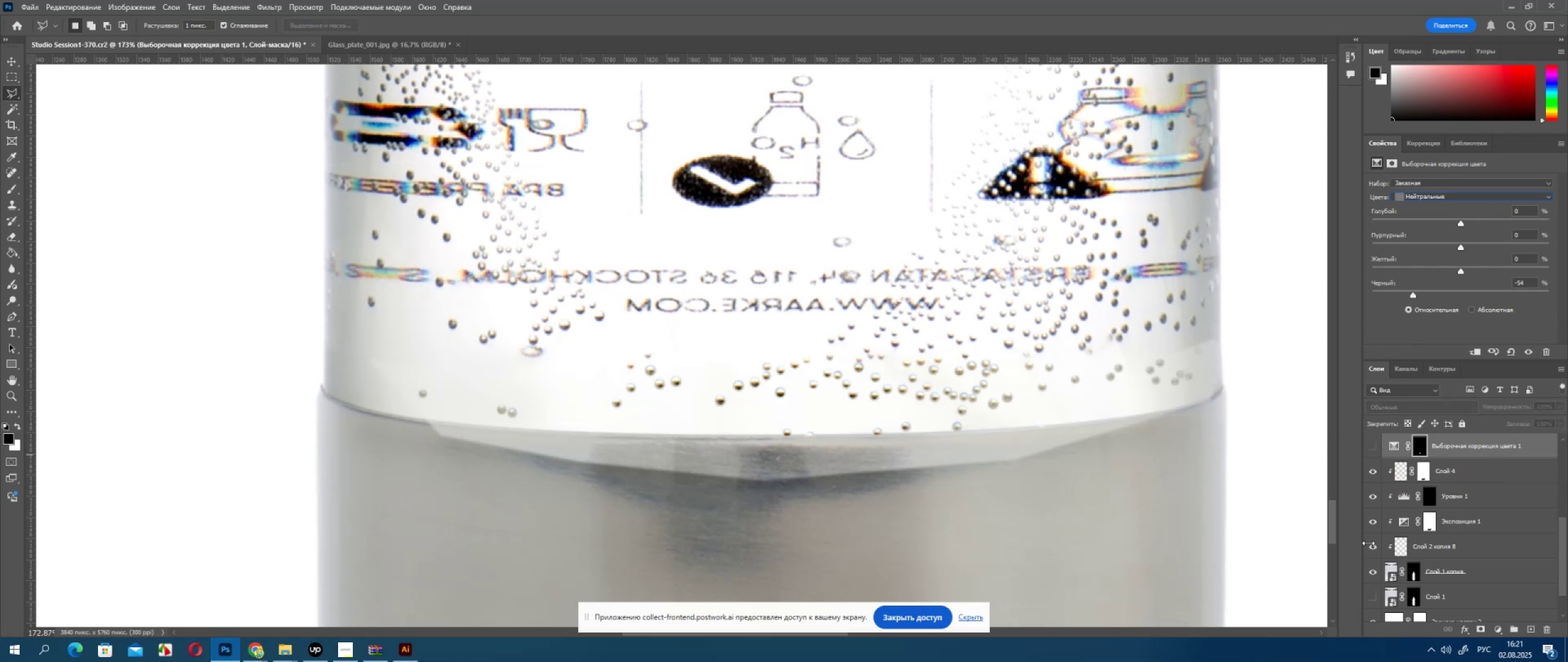 
key(Control+Z)
 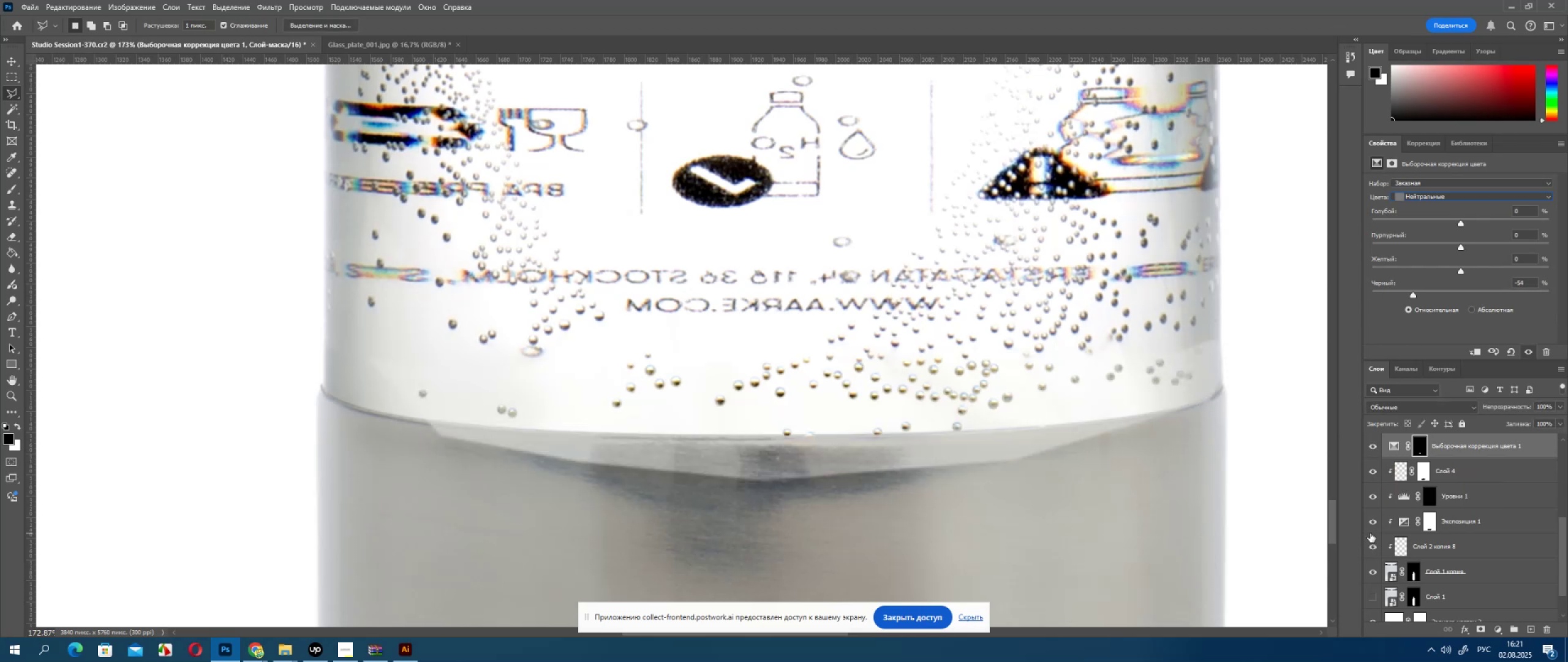 
key(Control+Z)
 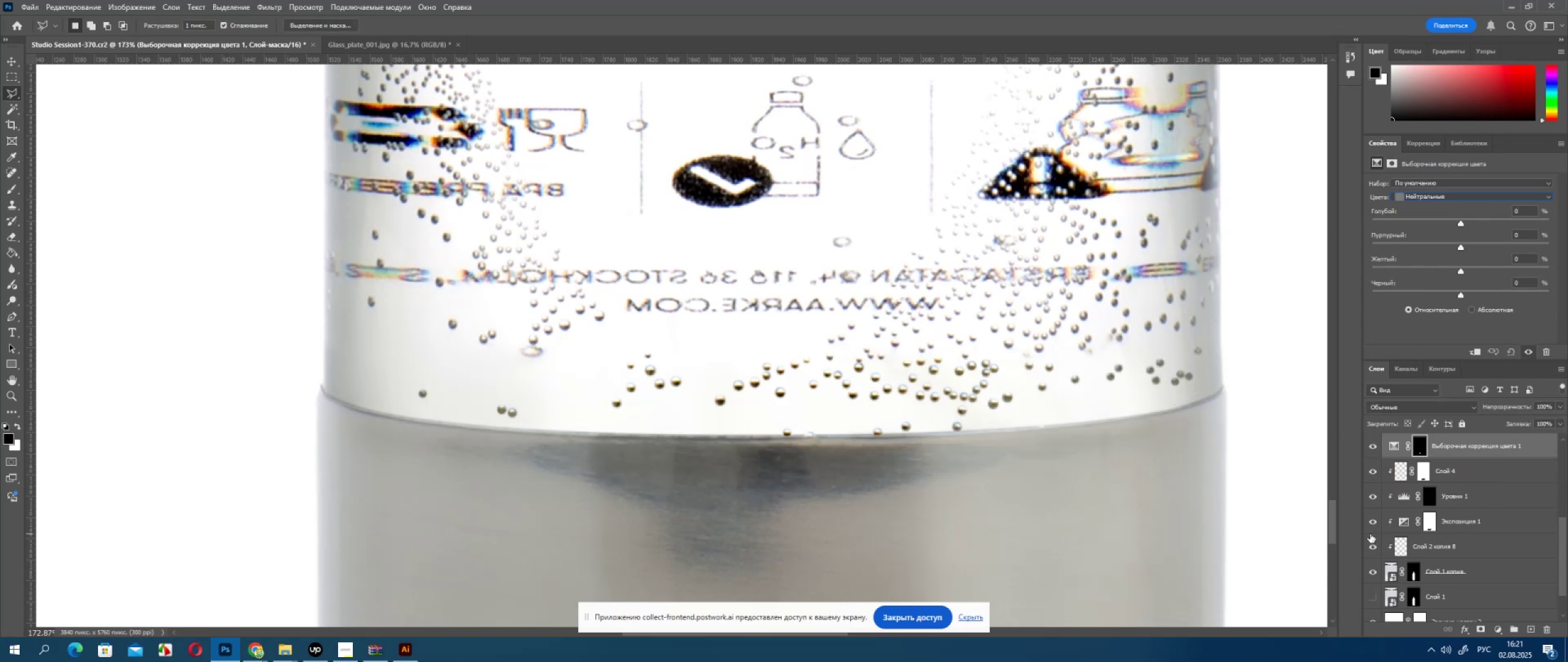 
key(Control+ControlLeft)
 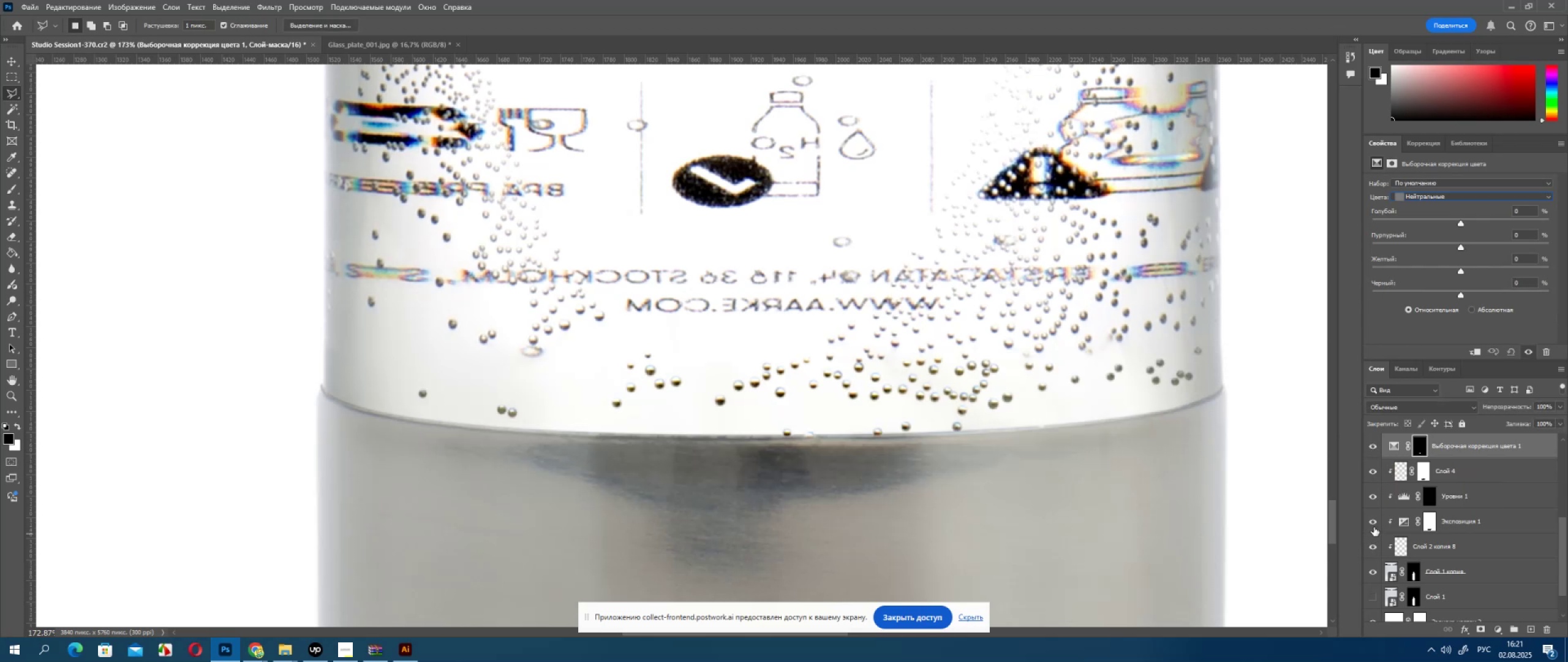 
key(Control+Z)
 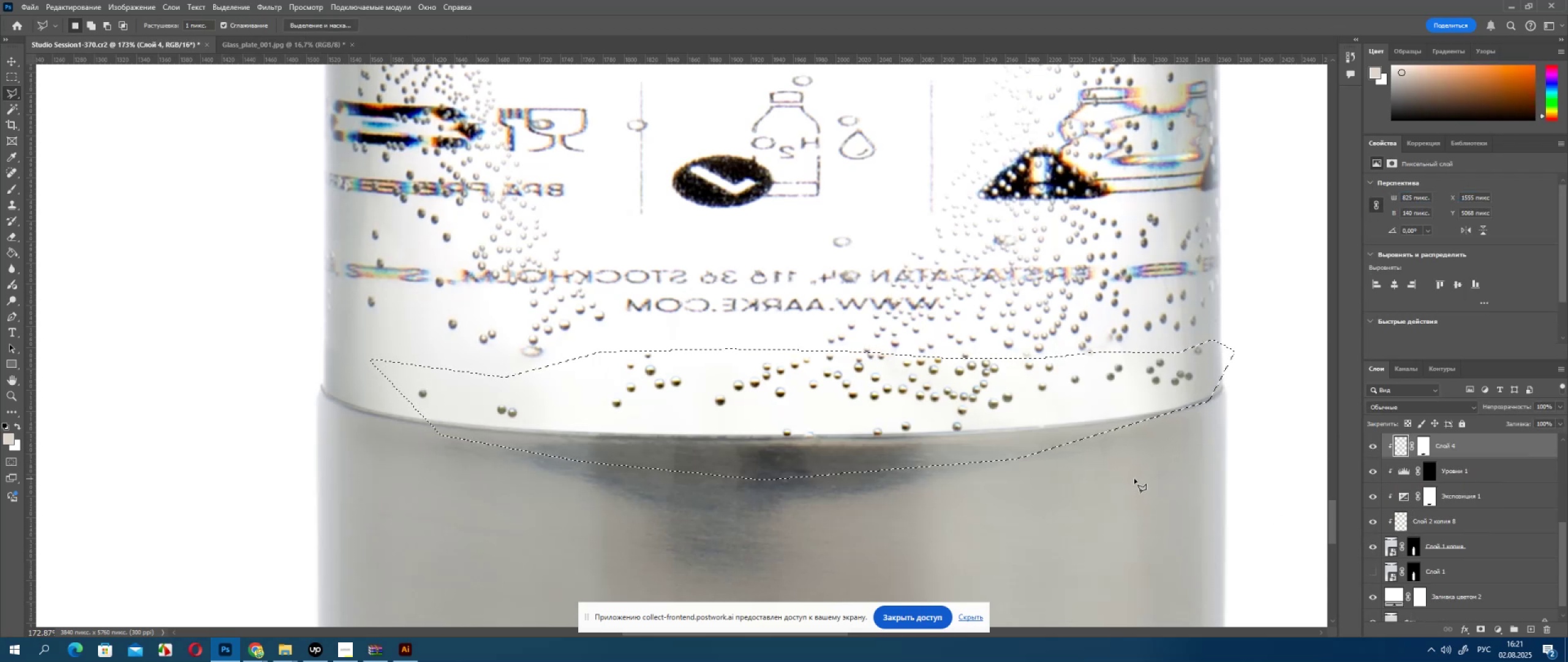 
left_click([1371, 446])
 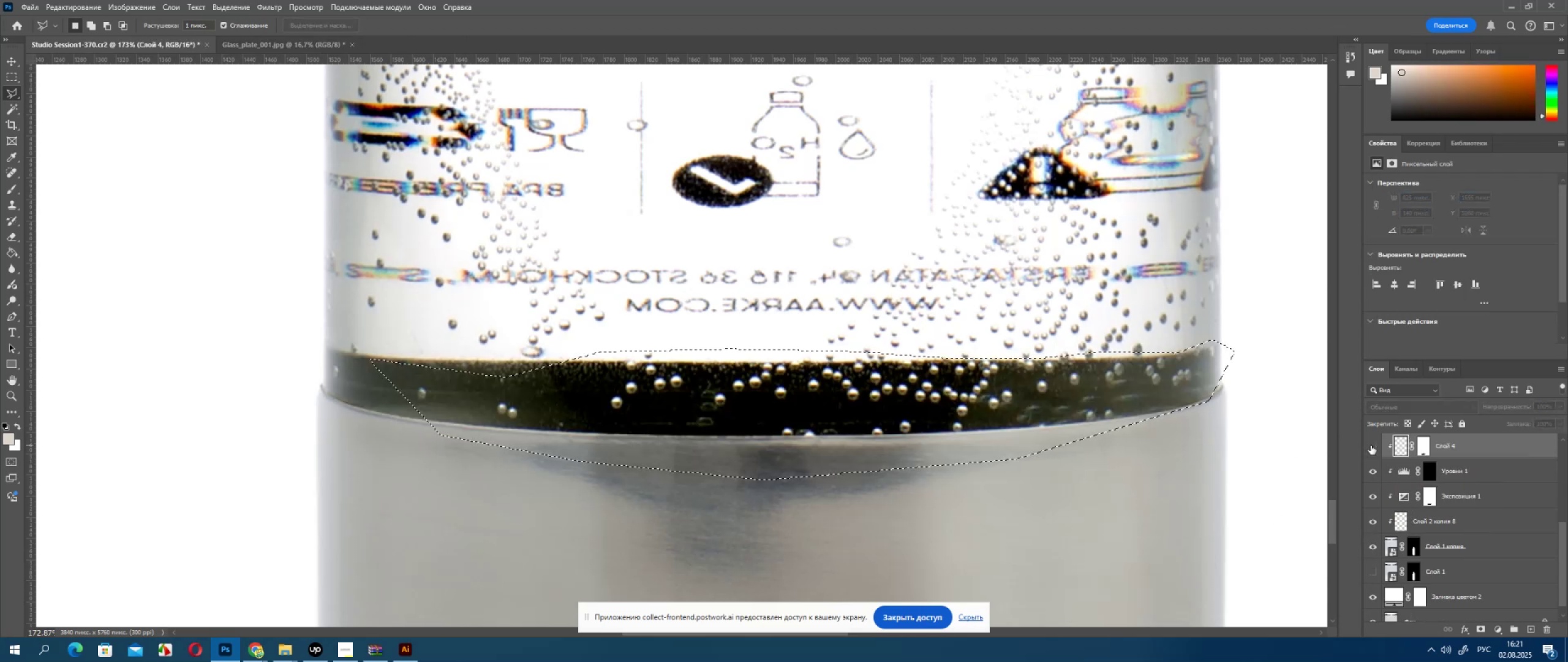 
left_click([1371, 446])
 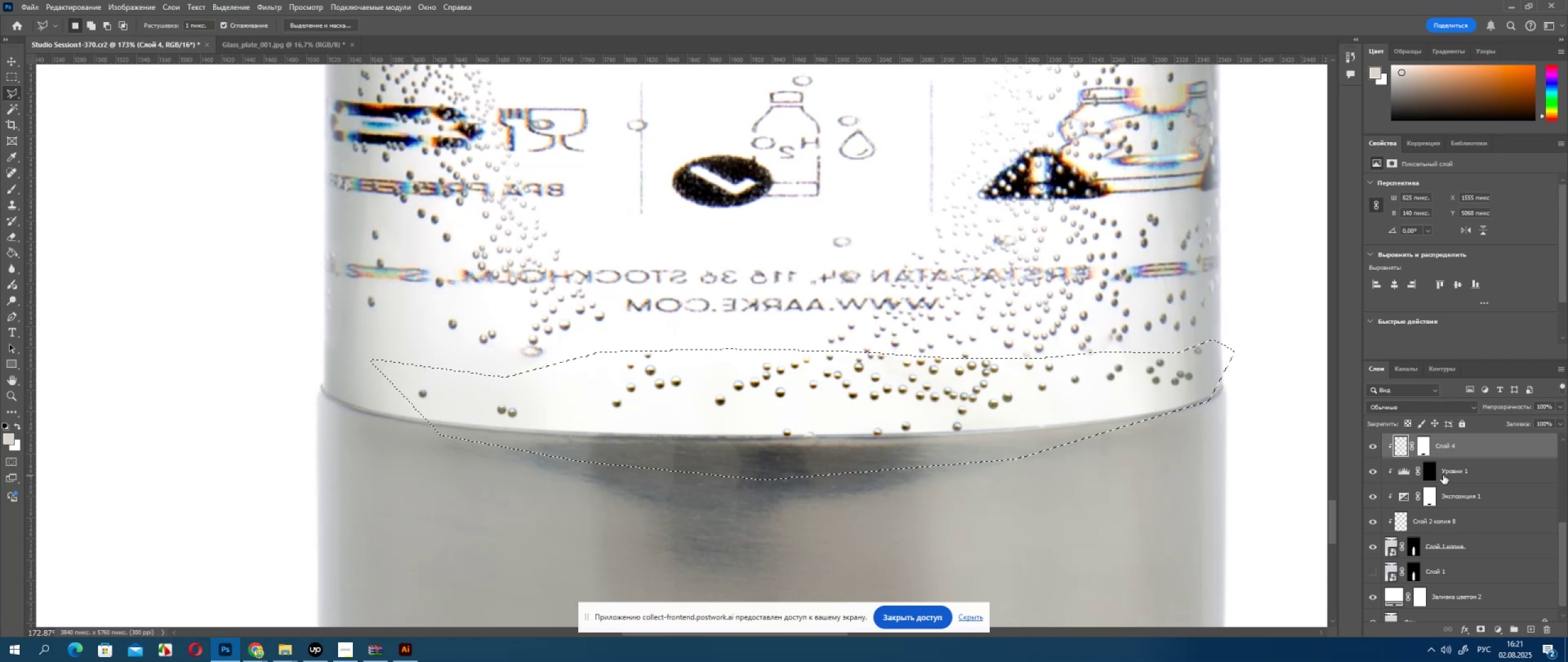 
left_click([1450, 471])
 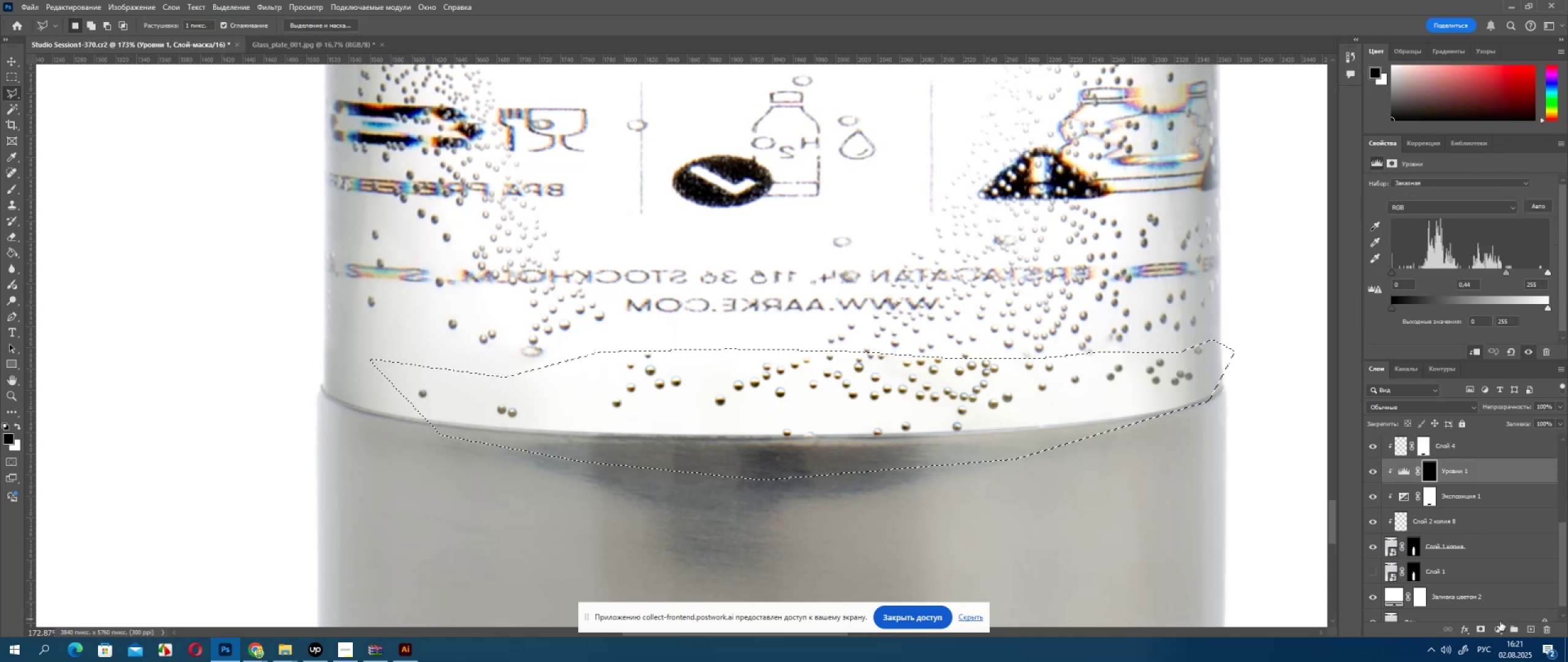 
left_click([1500, 629])
 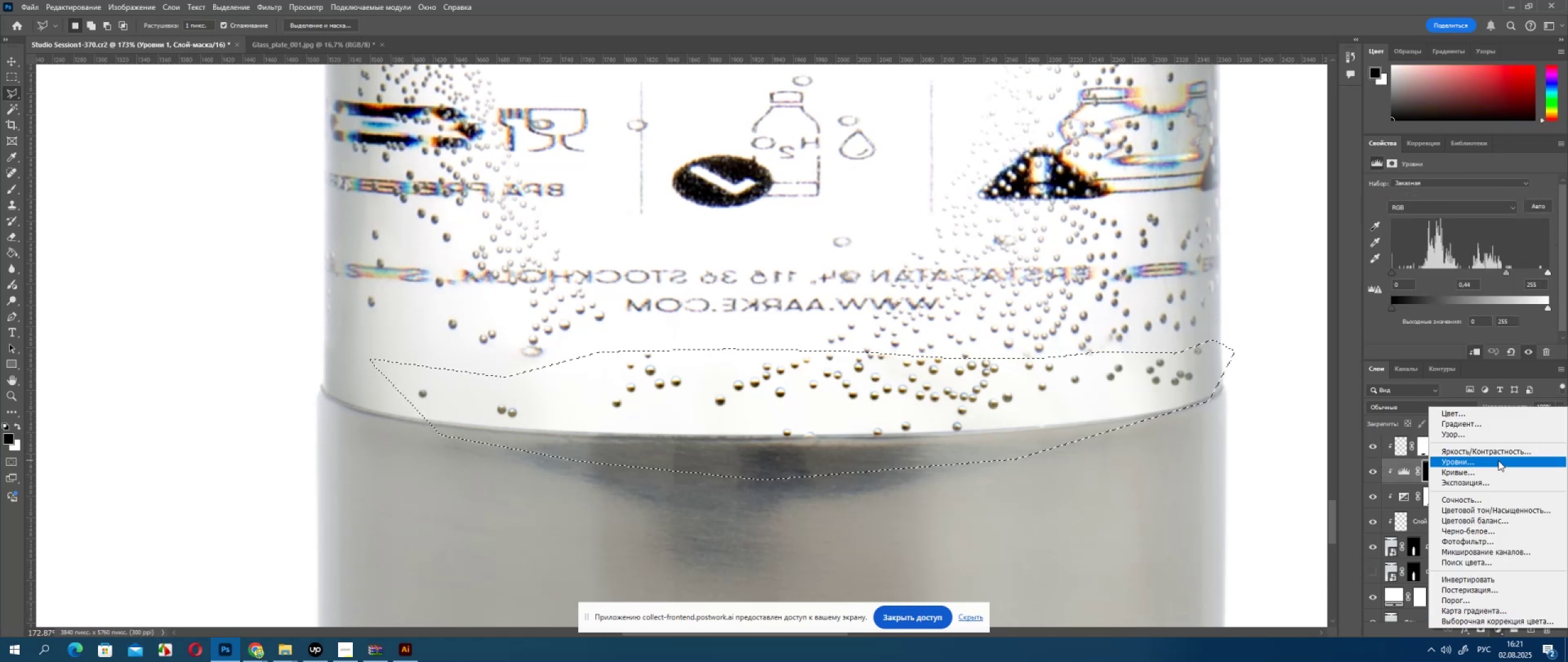 
left_click([1498, 460])
 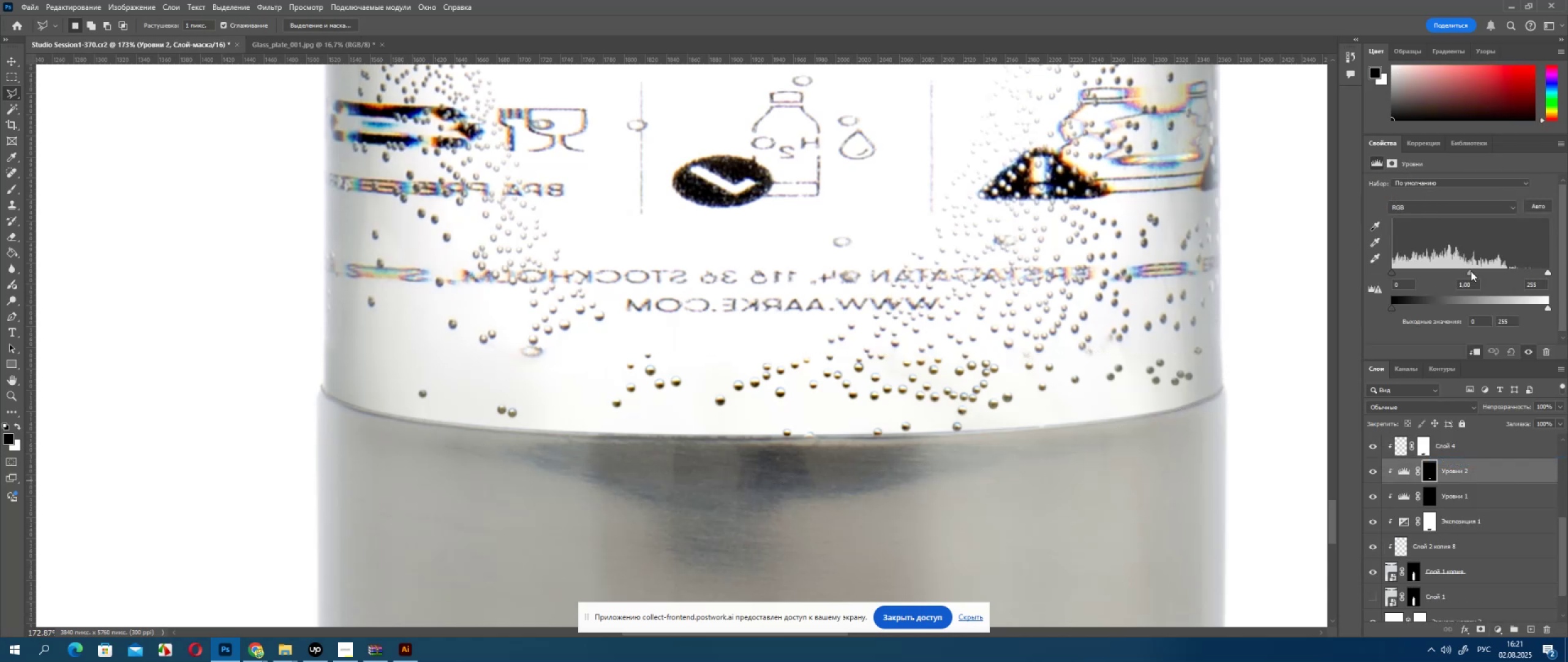 
left_click([1467, 267])
 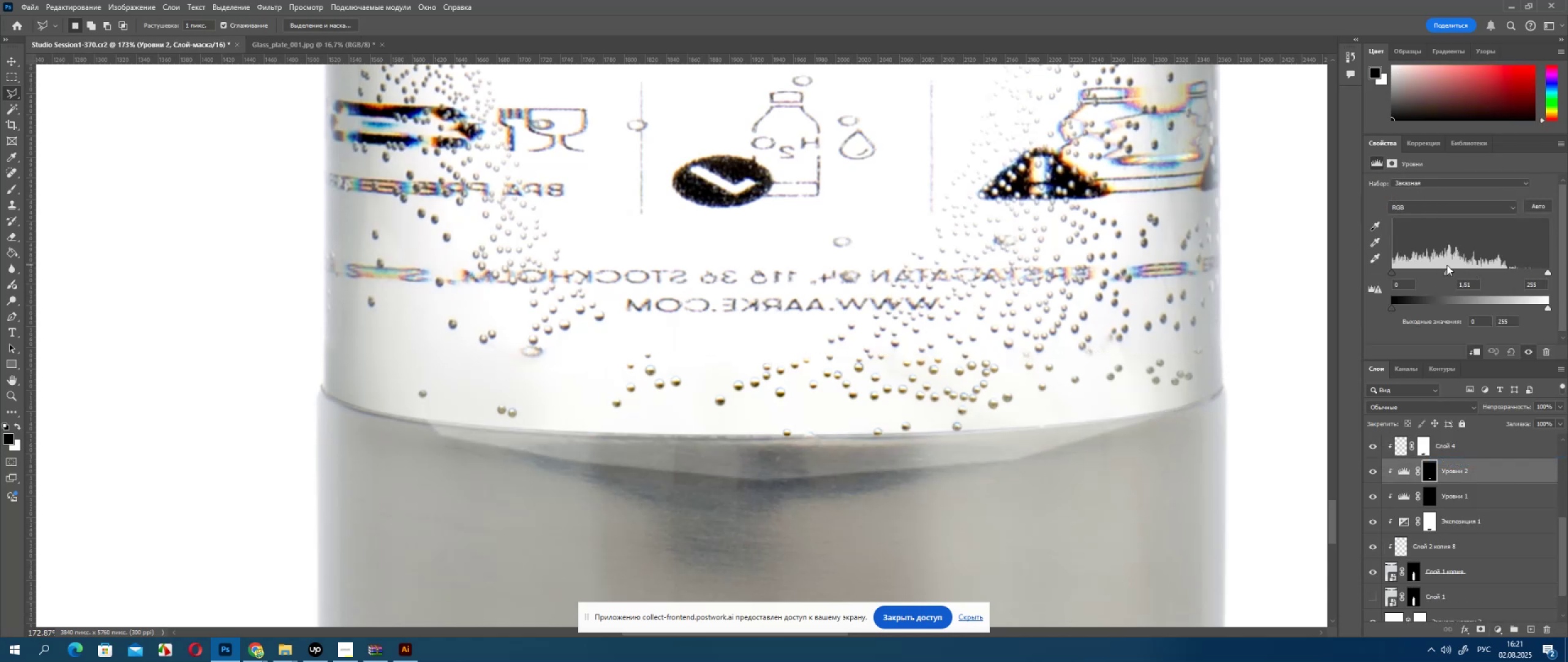 
left_click([1474, 449])
 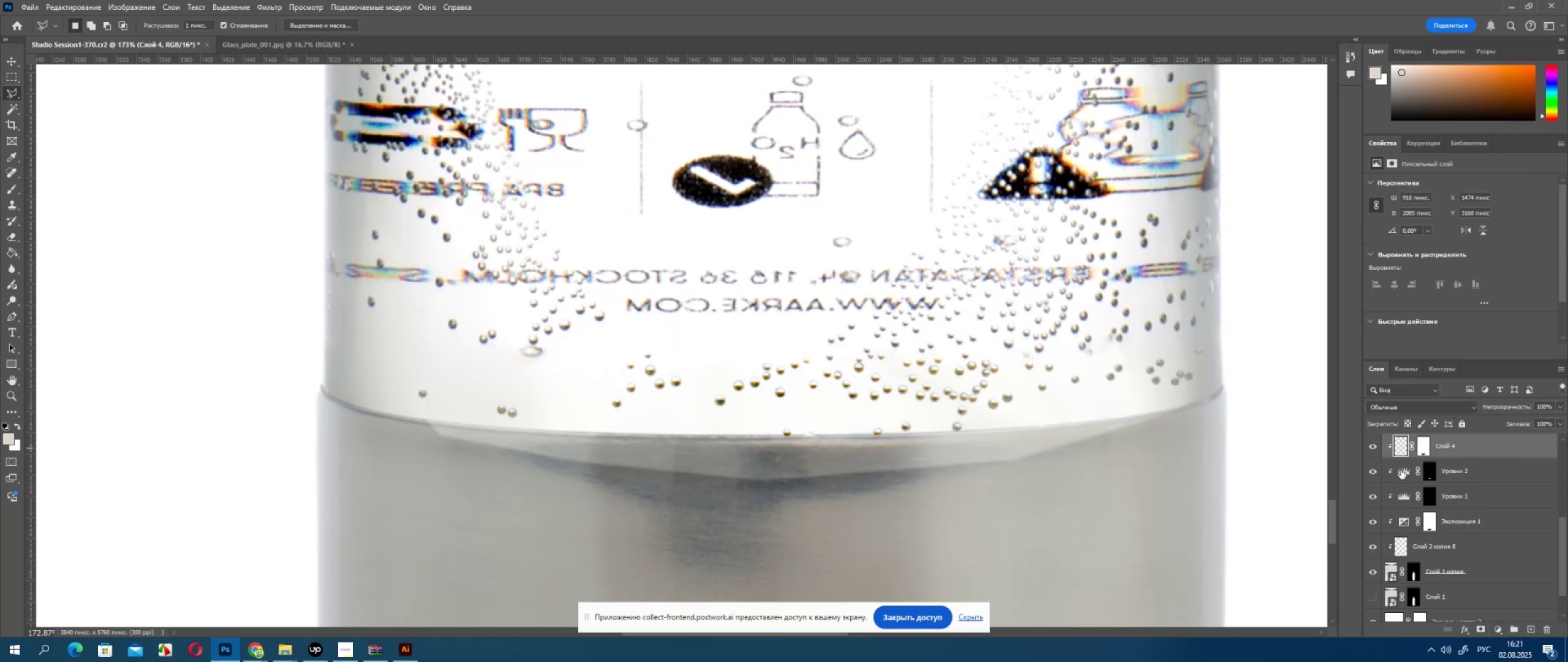 
left_click([1401, 470])
 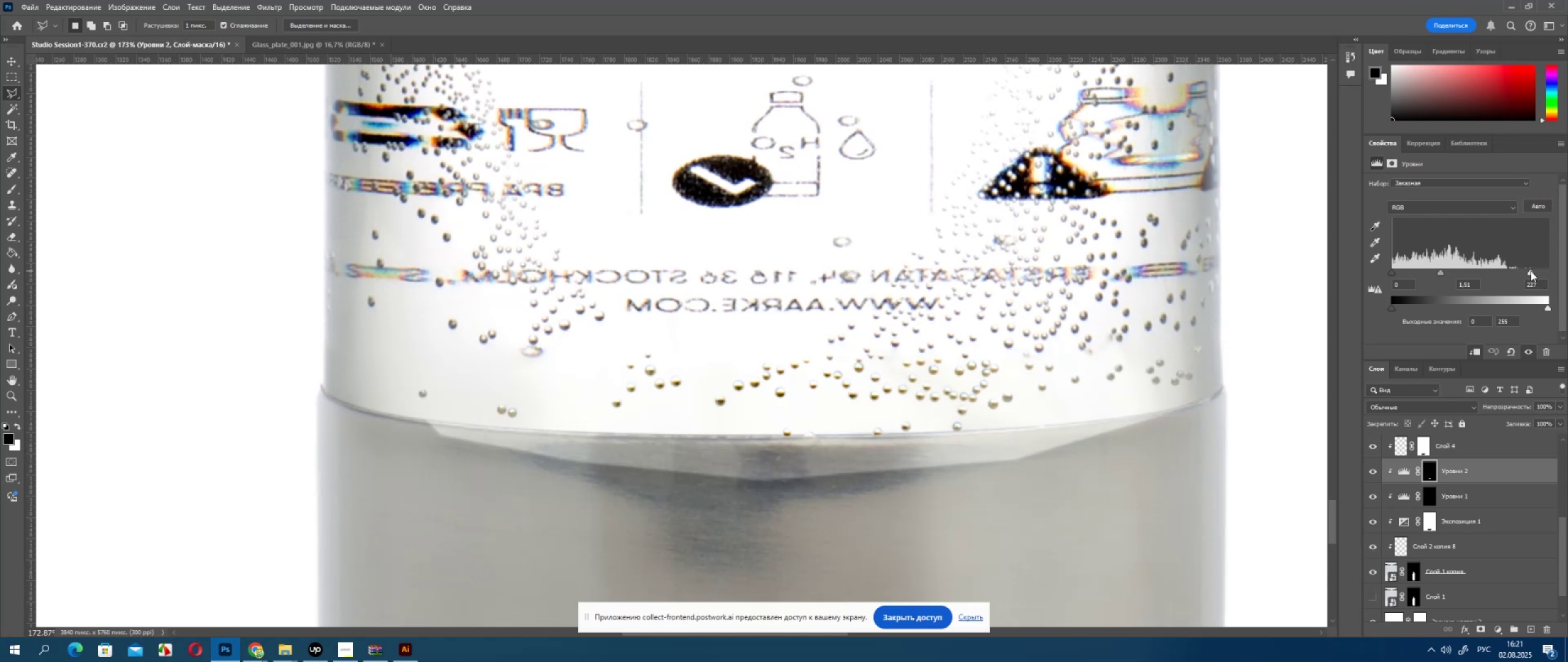 
wait(6.2)
 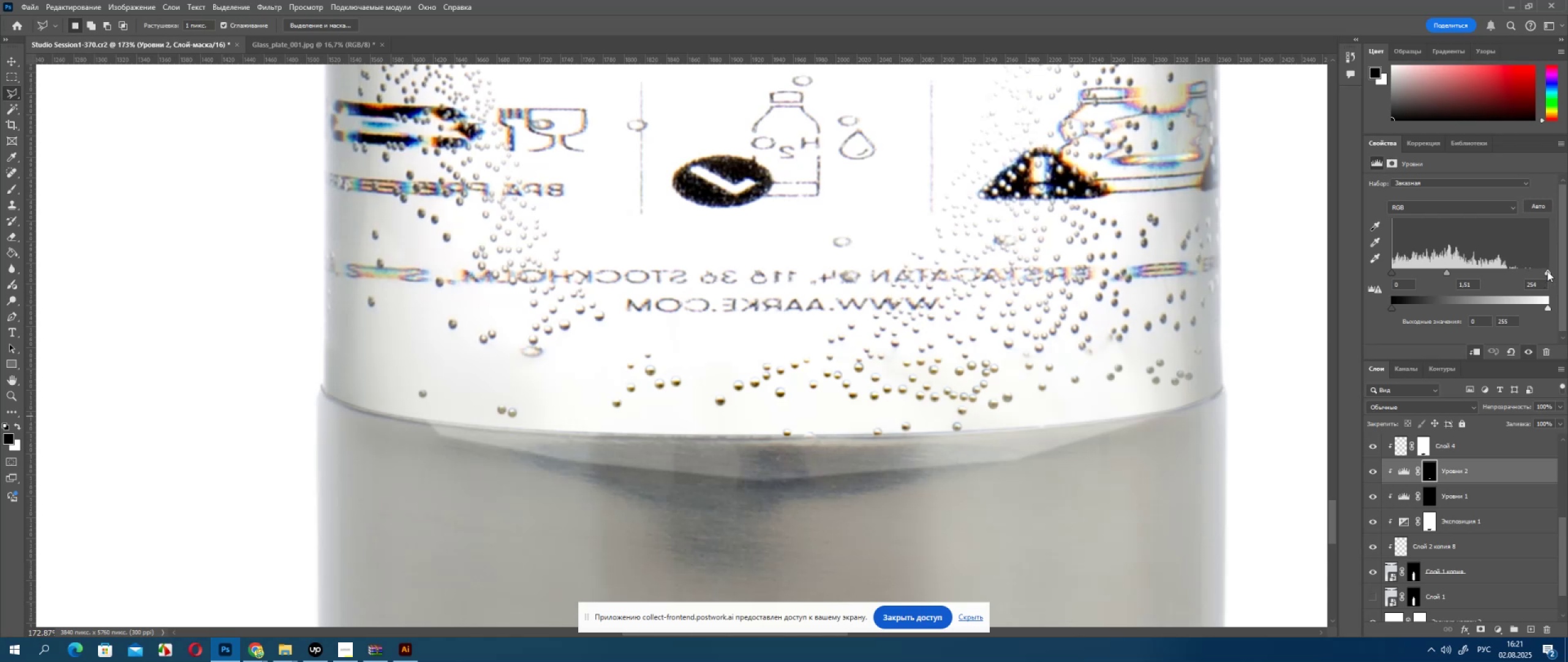 
left_click([1496, 628])
 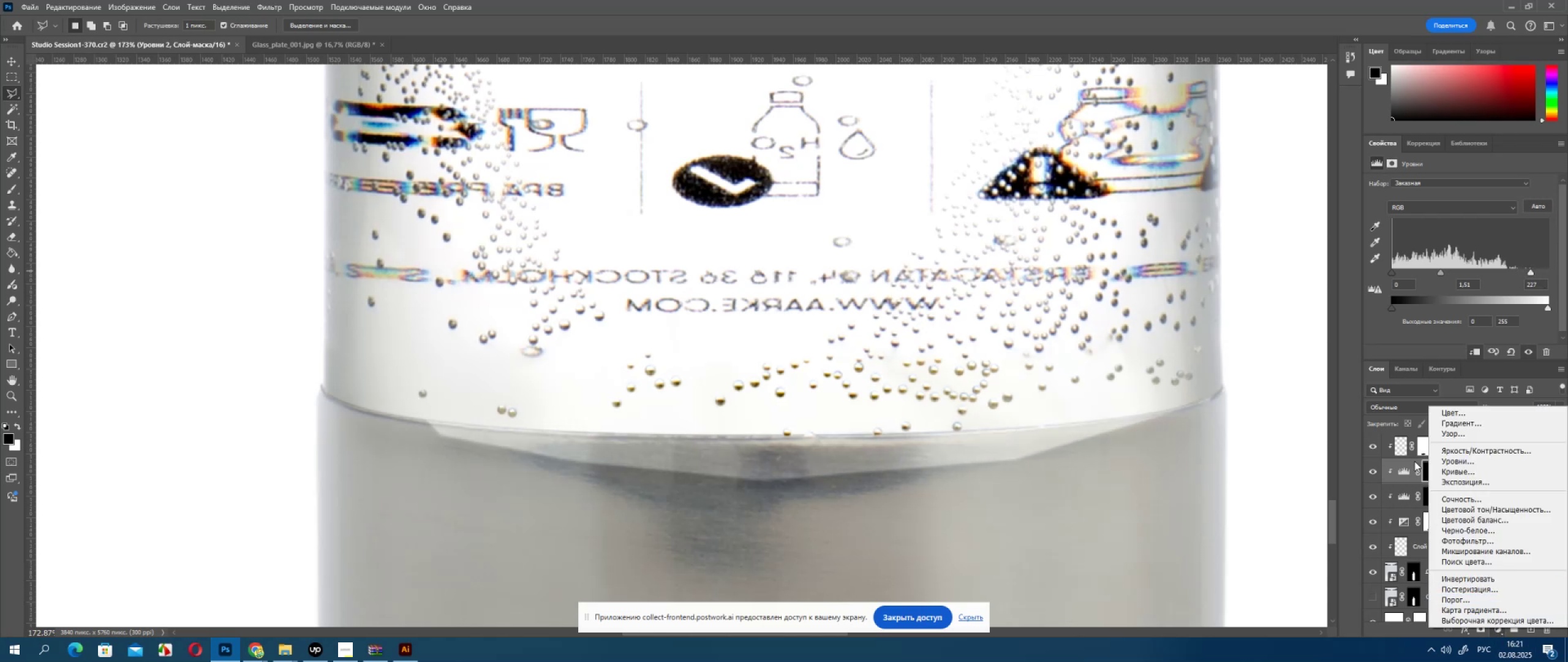 
key(Control+ControlLeft)
 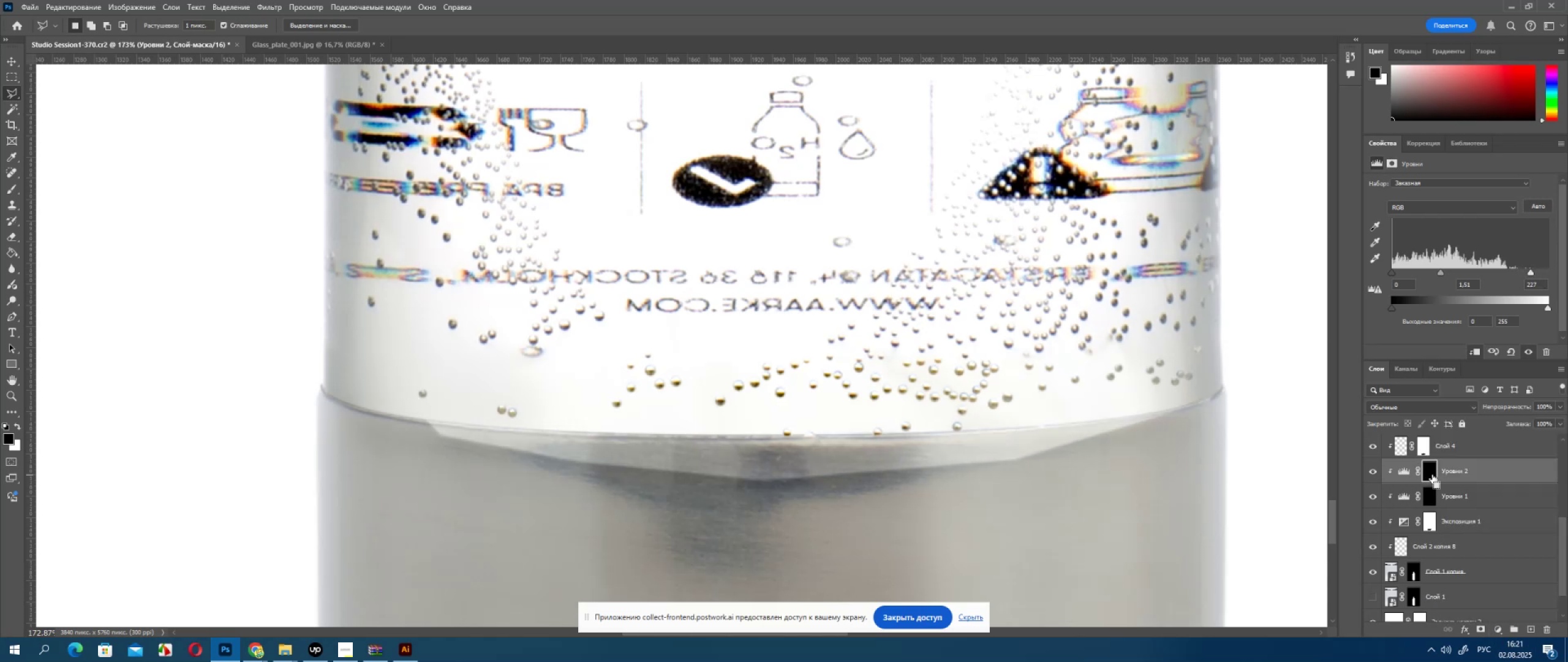 
double_click([1432, 475])
 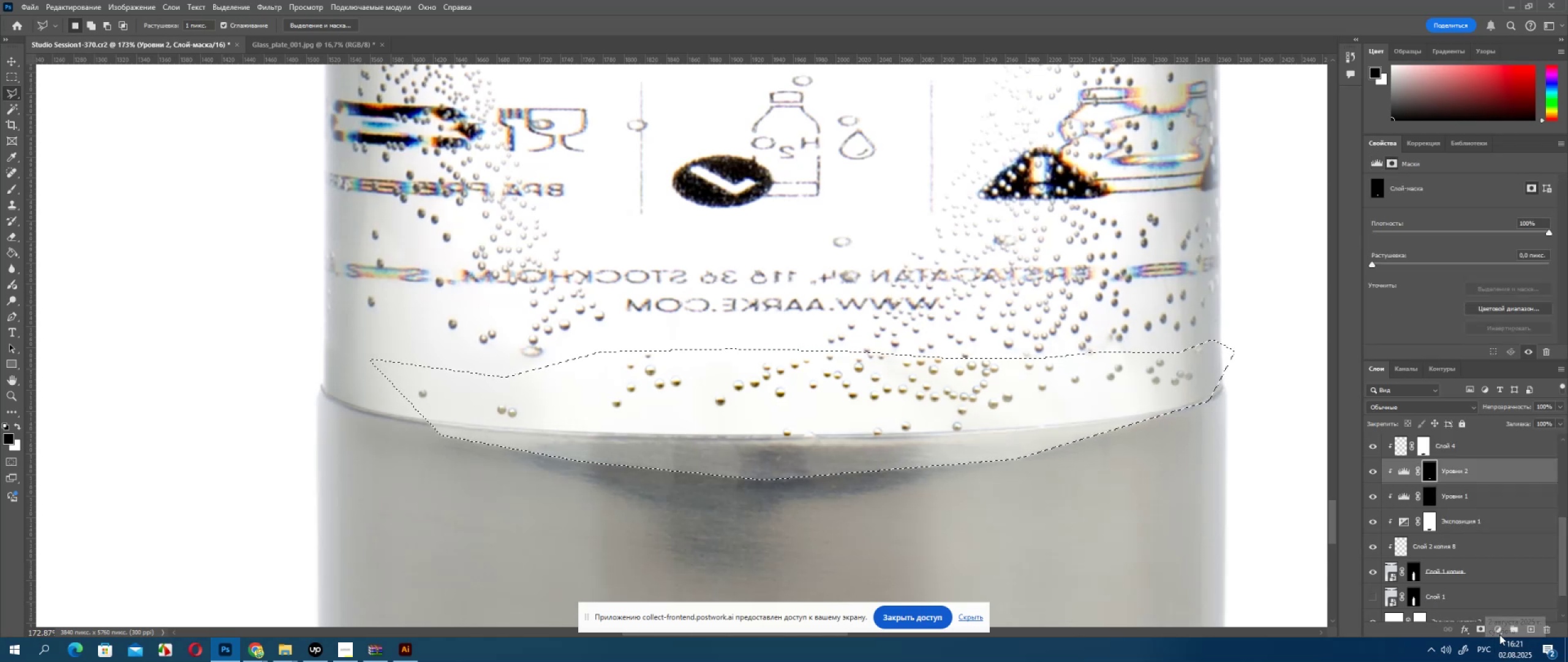 
double_click([1499, 630])
 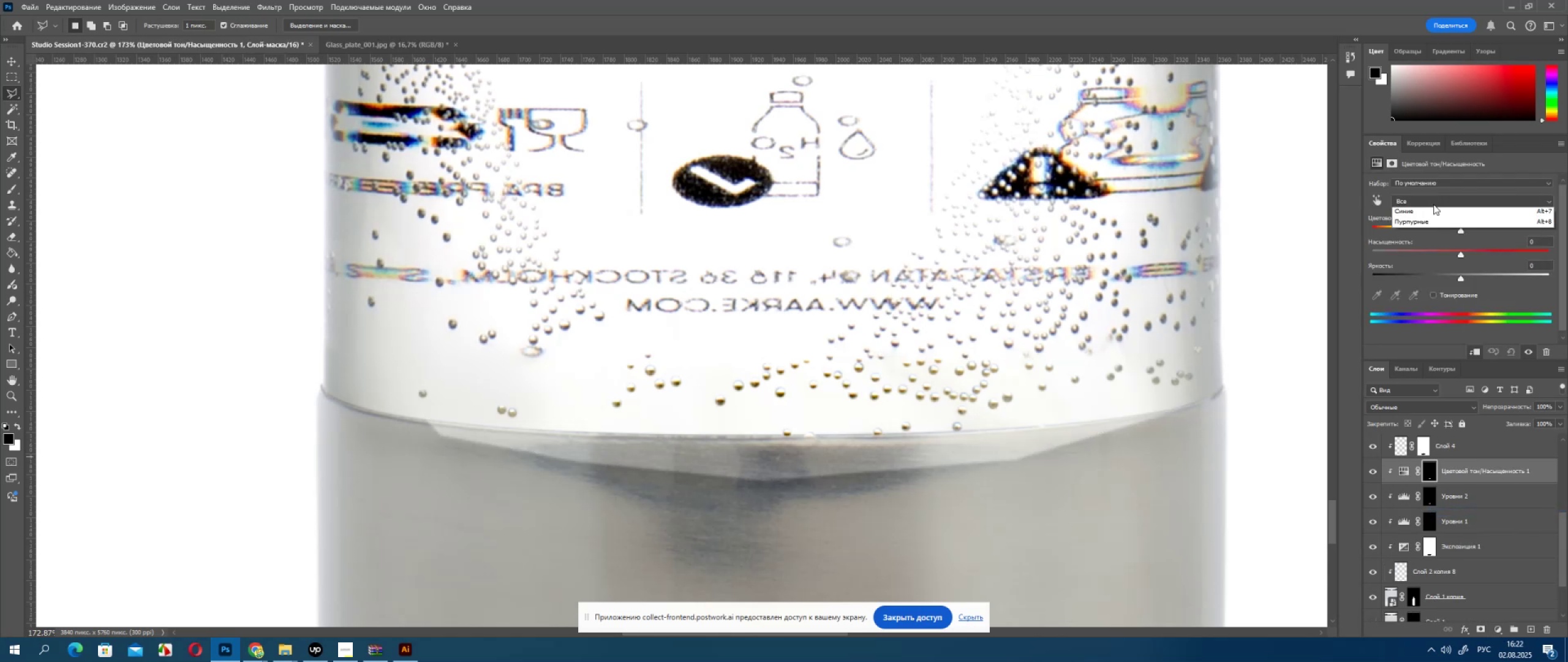 
left_click([1421, 233])
 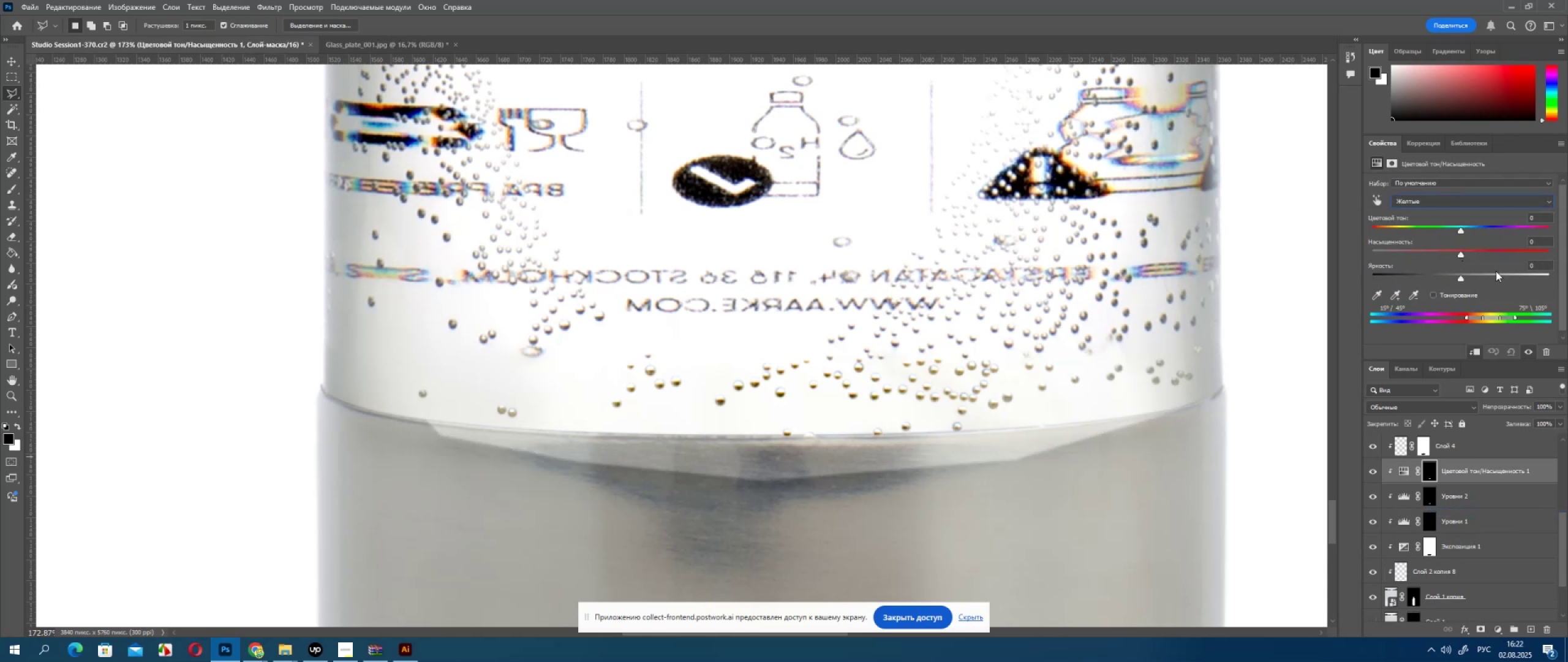 
left_click([1500, 275])
 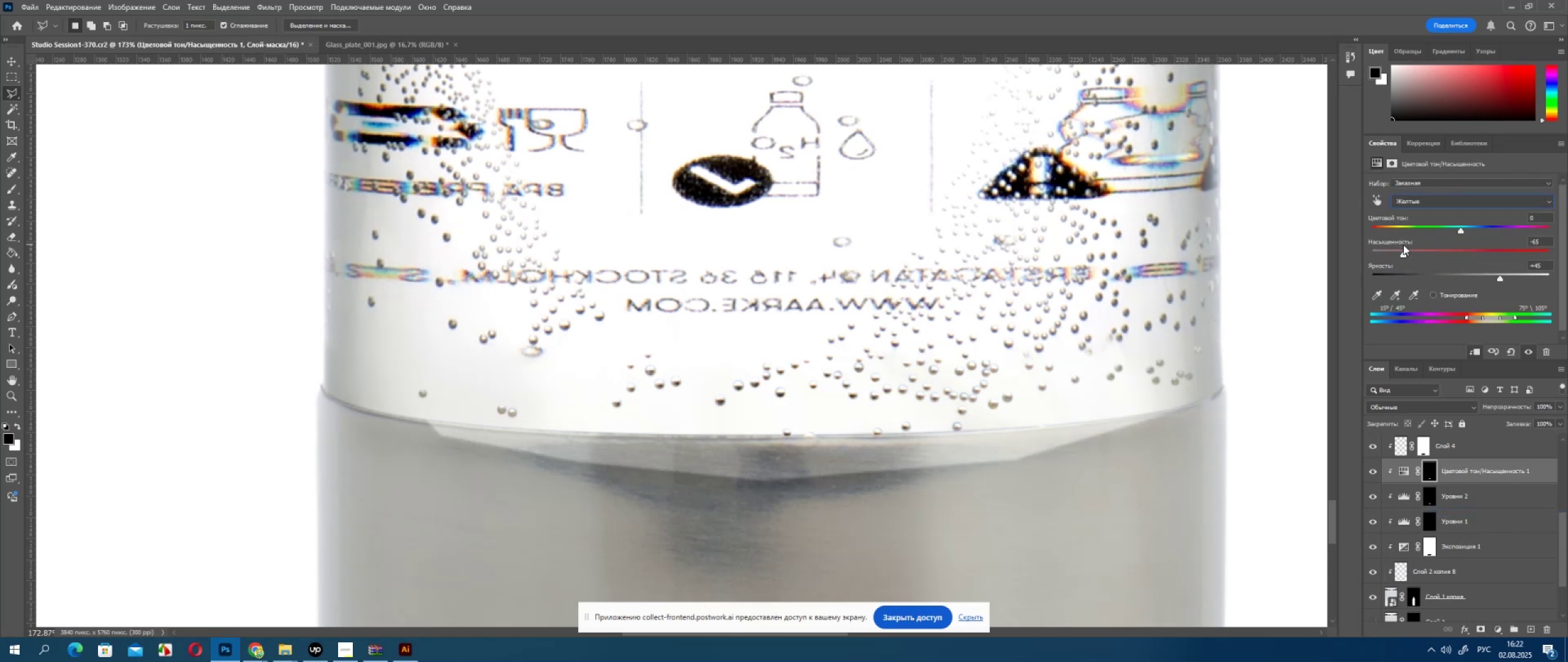 
wait(9.03)
 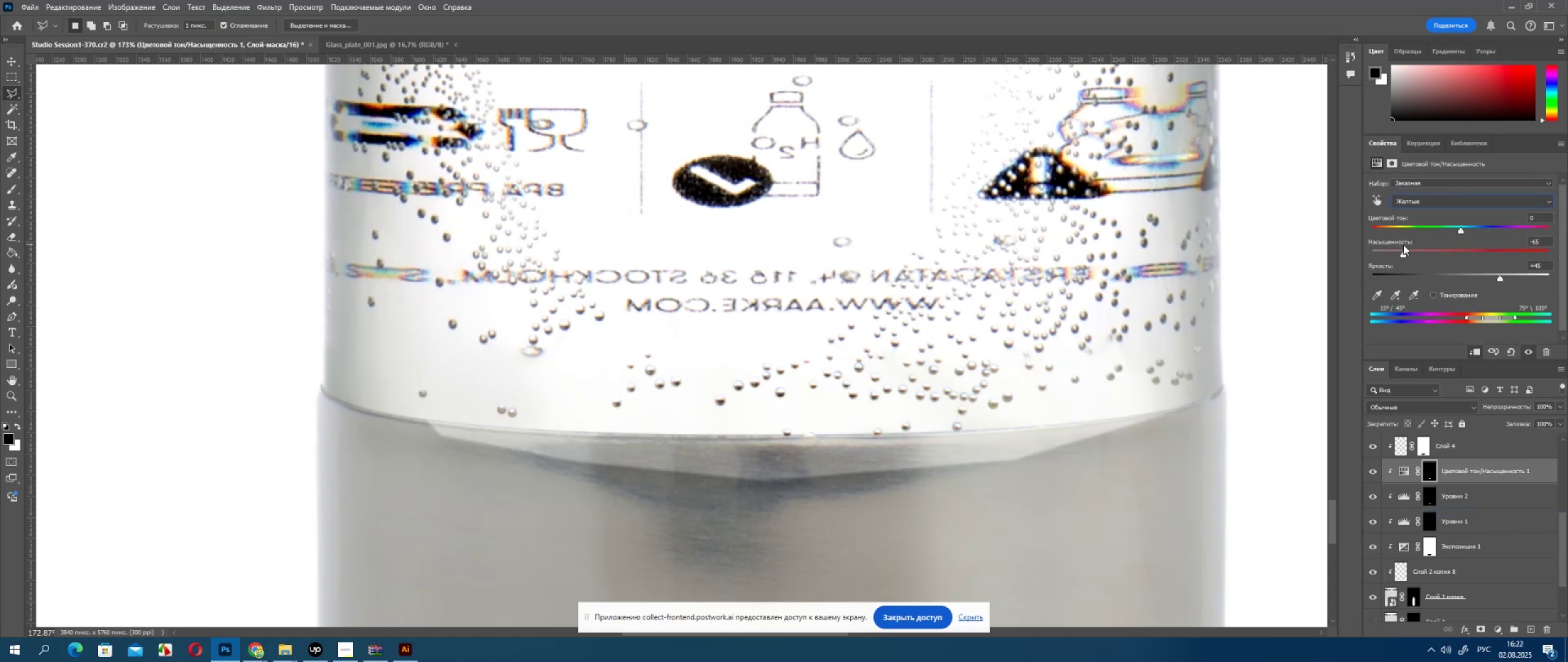 
double_click([1372, 472])
 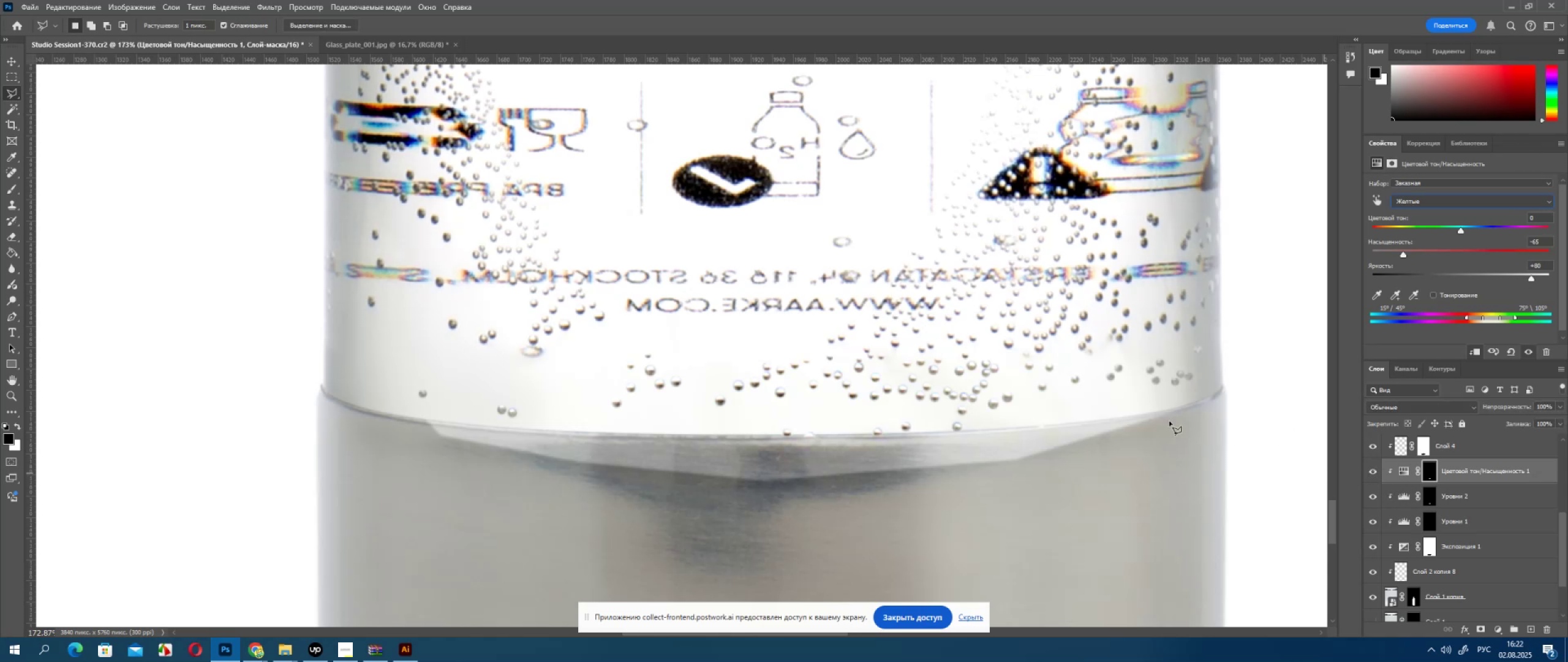 
hold_key(key=AltLeft, duration=0.4)
scroll: coordinate [1102, 412], scroll_direction: down, amount: 5.0
 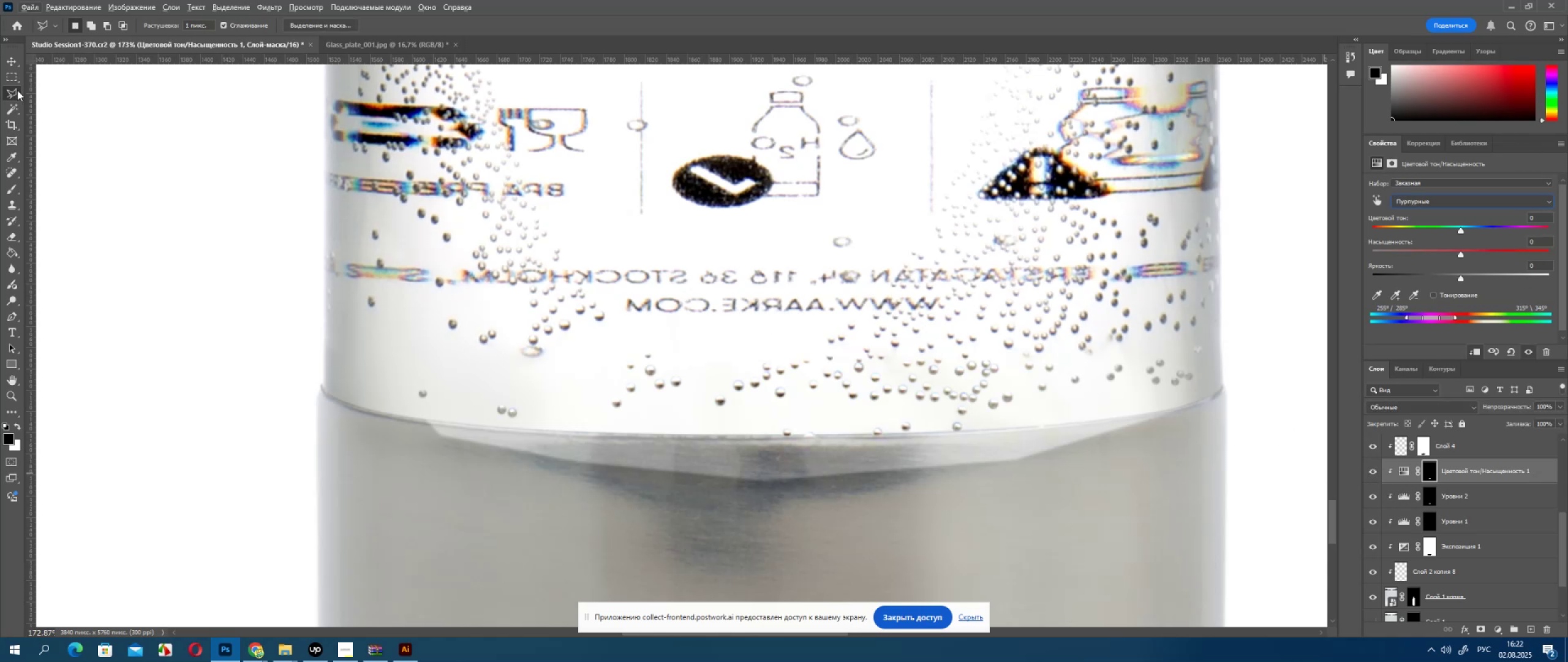 
double_click([192, 218])
 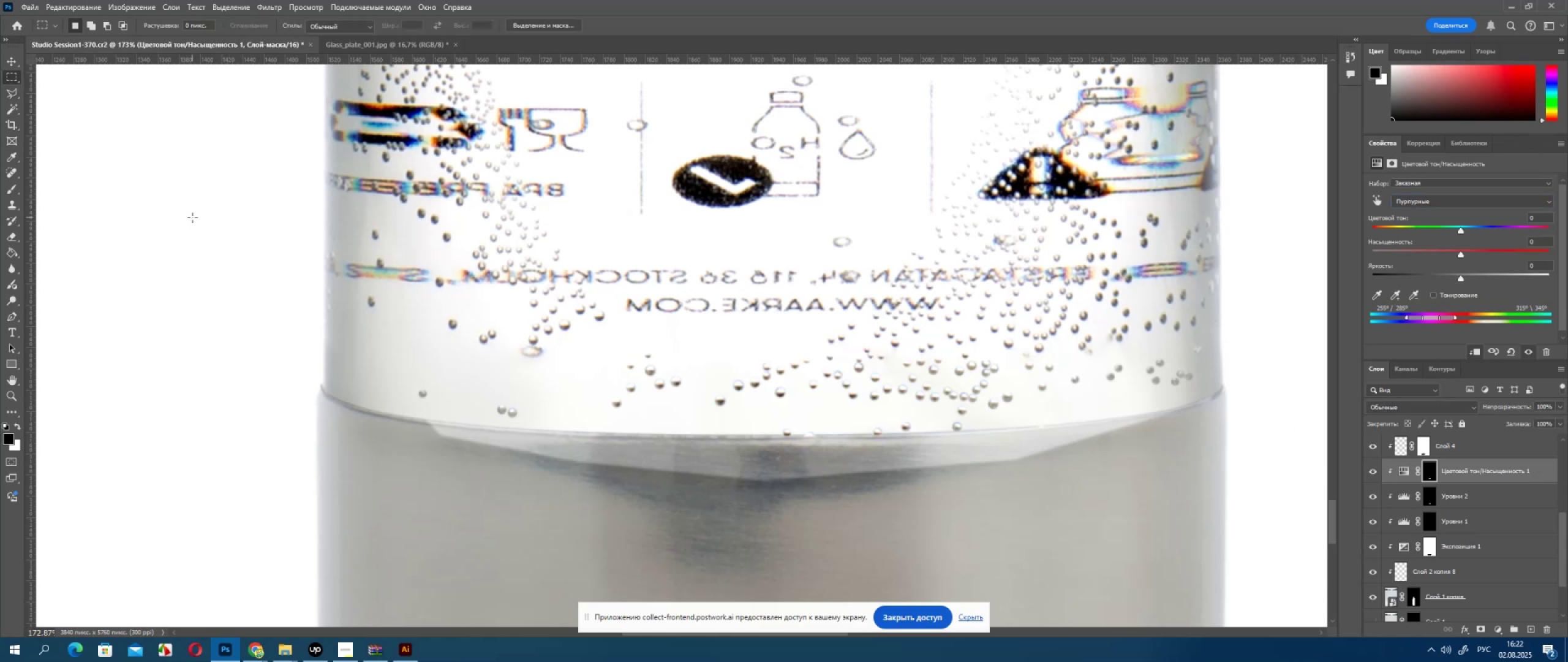 
triple_click([192, 218])
 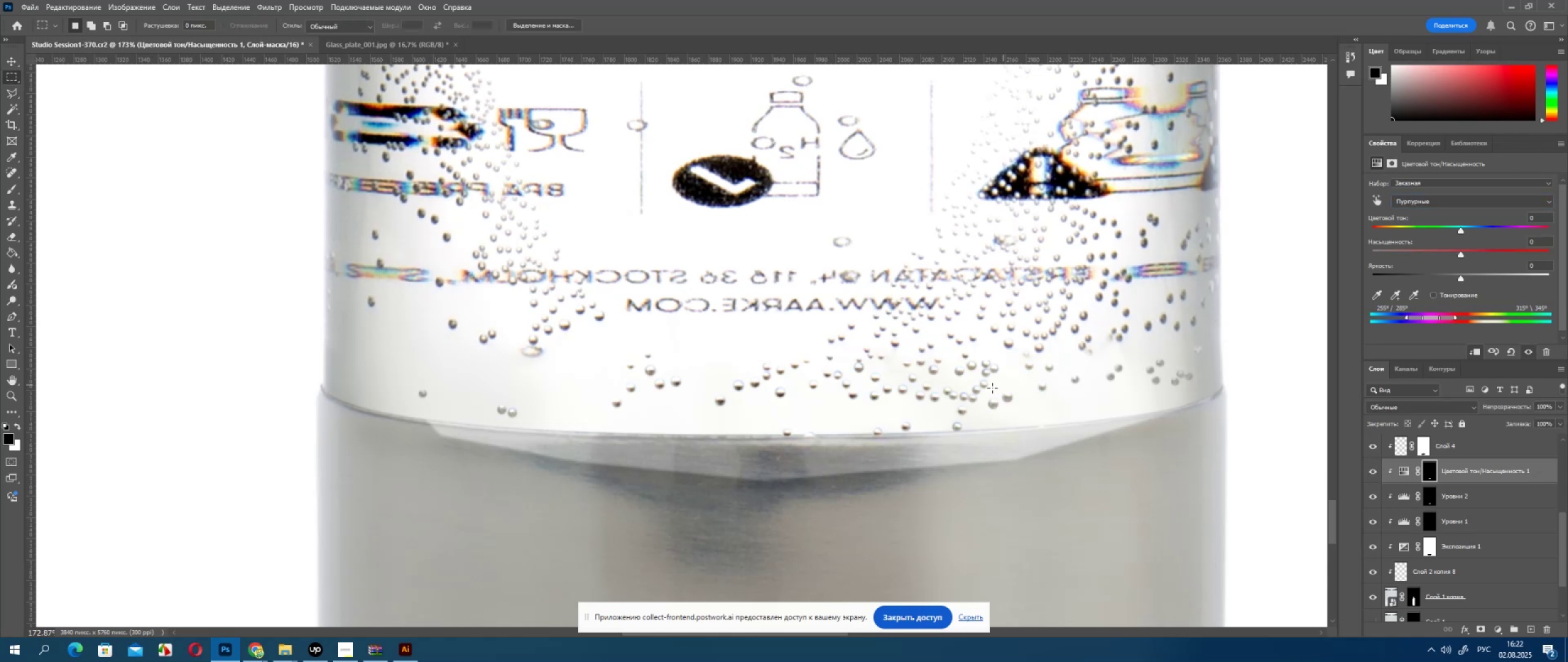 
hold_key(key=AltLeft, duration=0.69)
scroll: coordinate [1190, 390], scroll_direction: down, amount: 1.0
 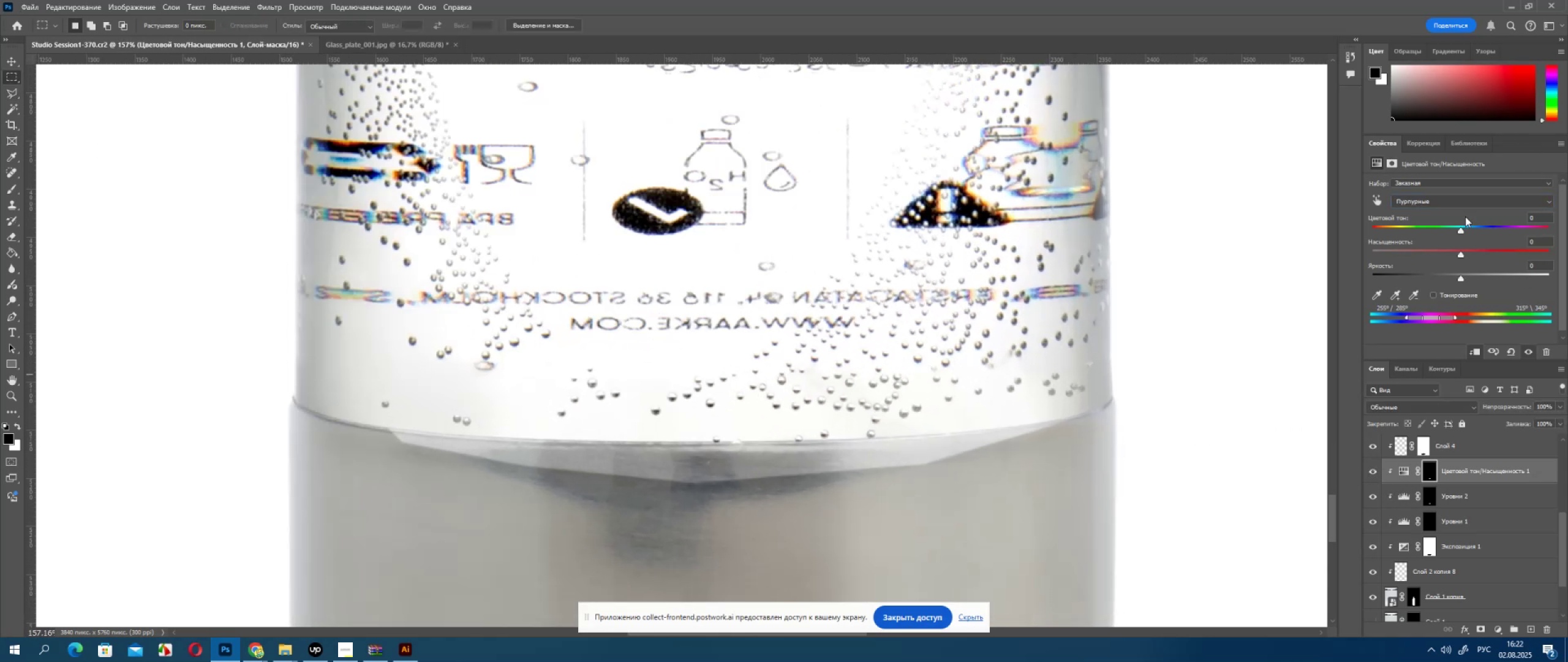 
hold_key(key=AltLeft, duration=0.4)
 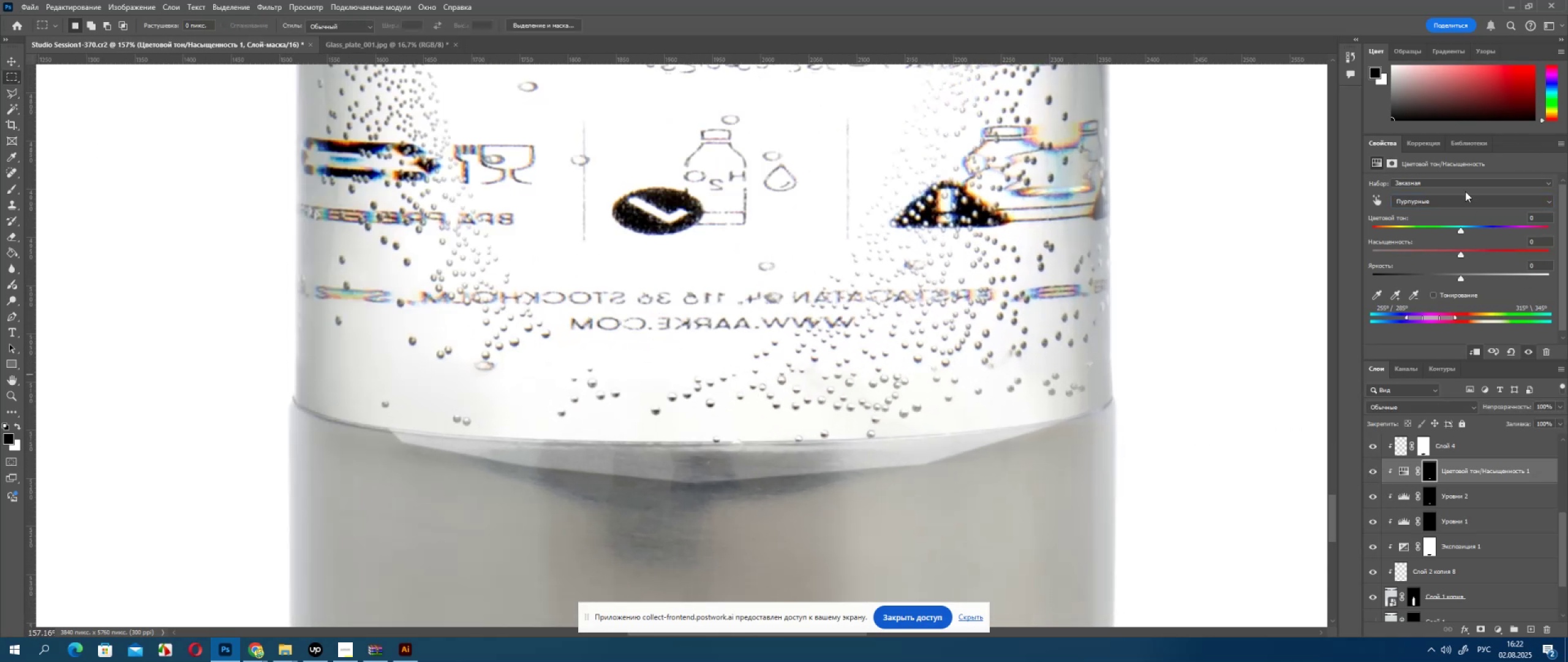 
left_click([1463, 199])
 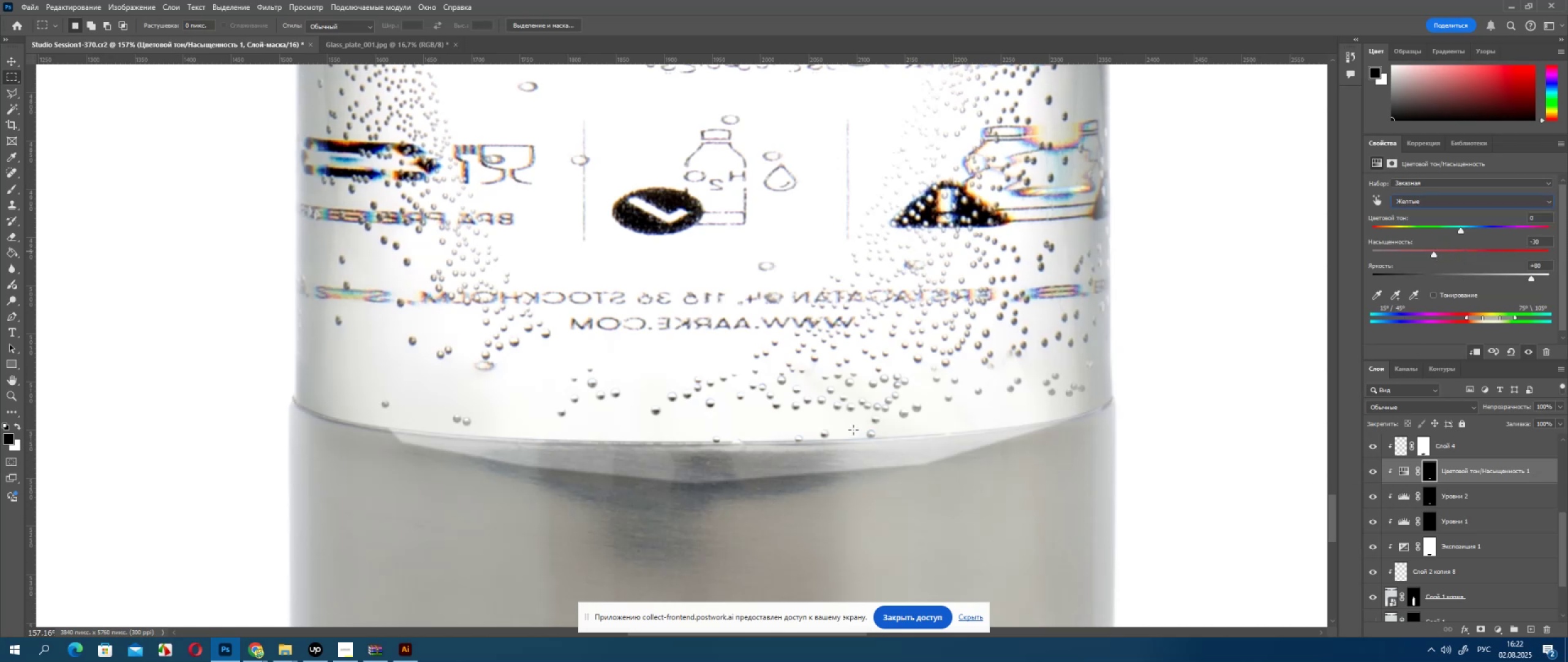 
wait(7.2)
 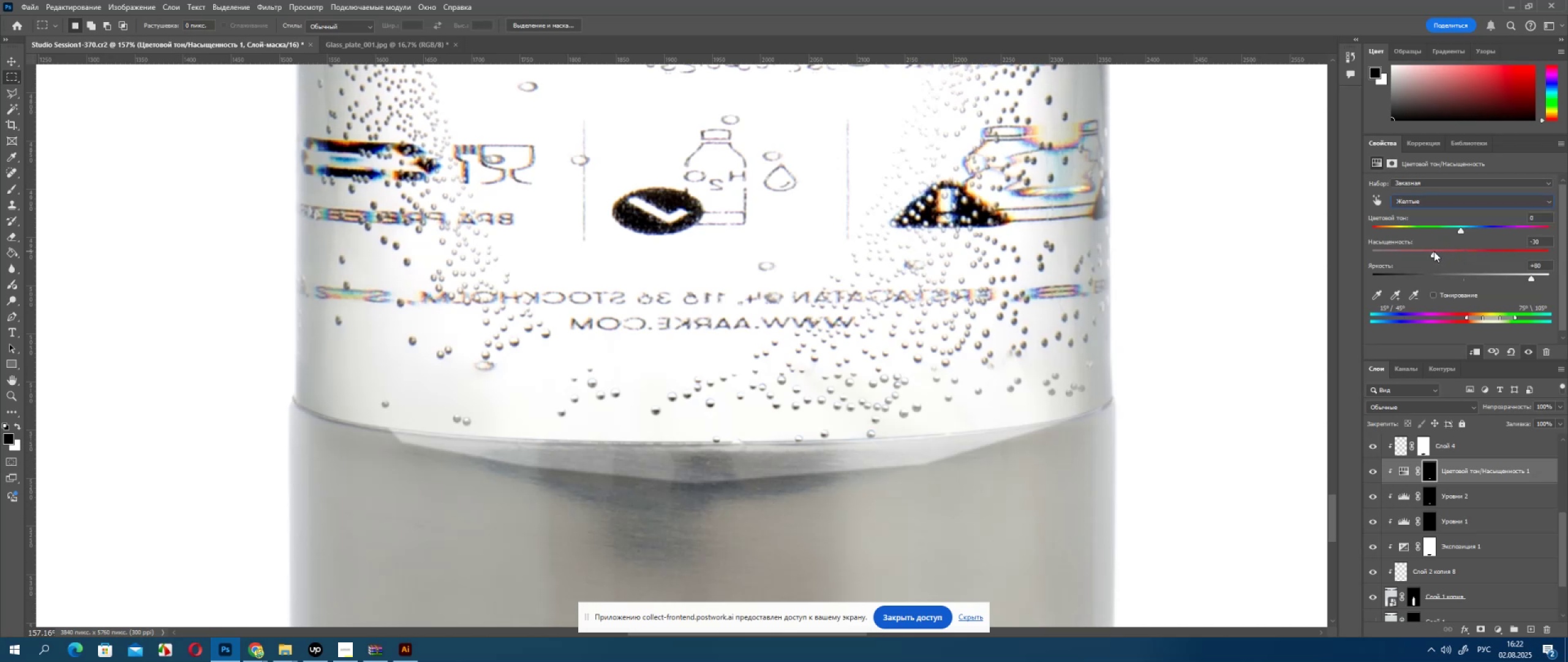 
double_click([868, 361])
 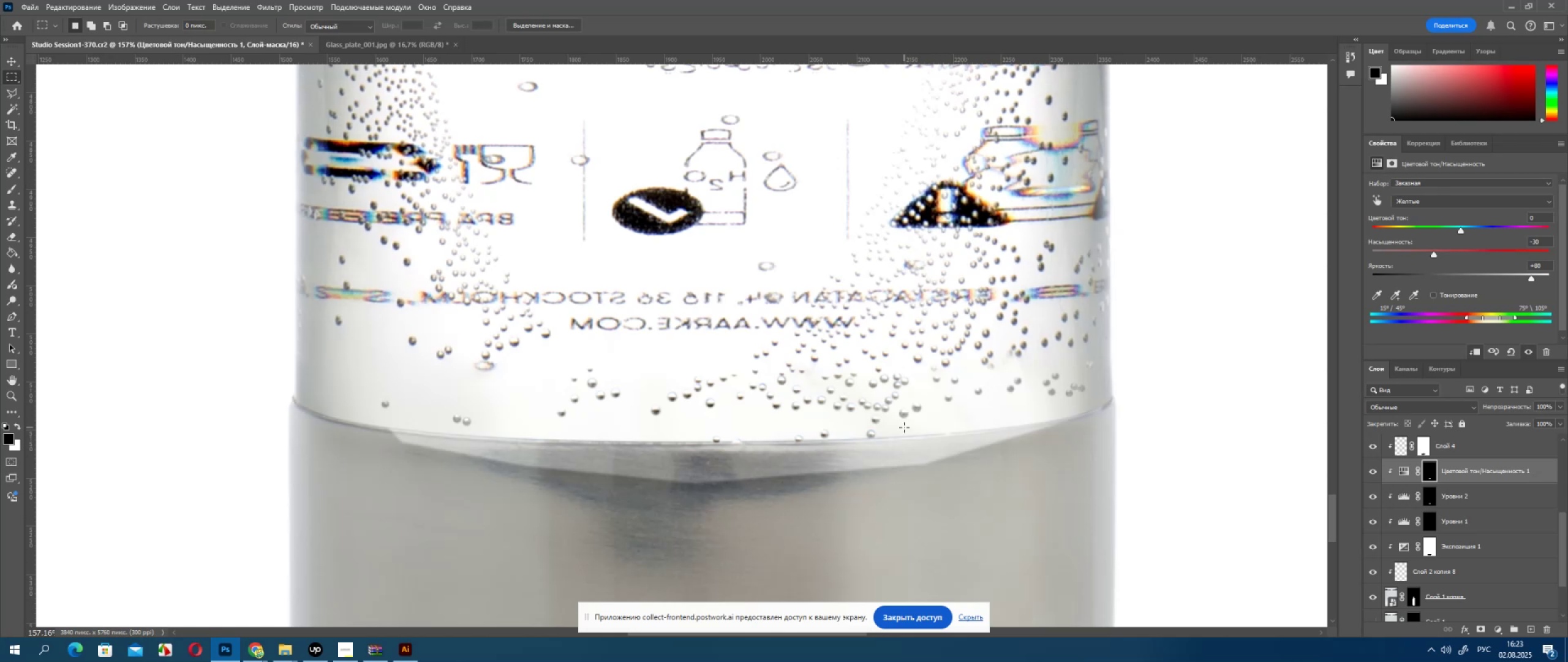 
wait(60.62)
 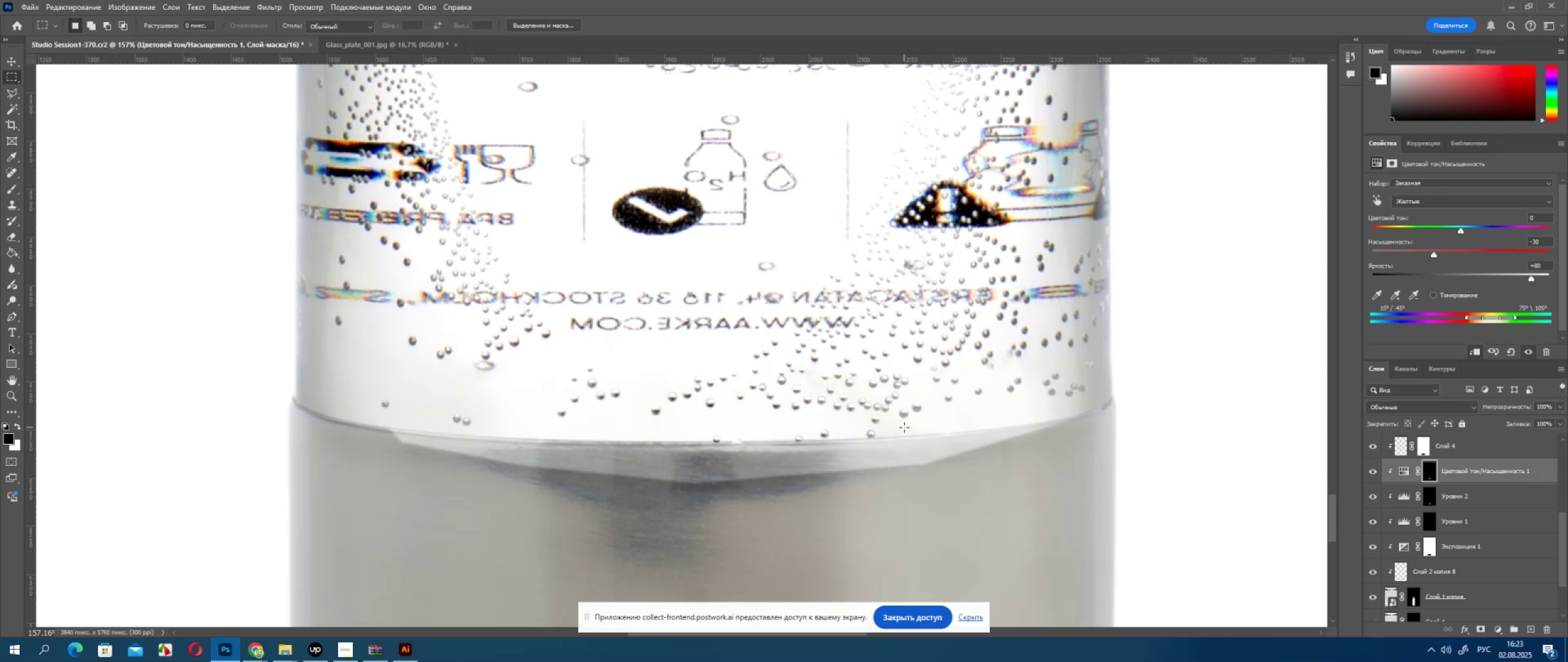 
left_click([252, 655])
 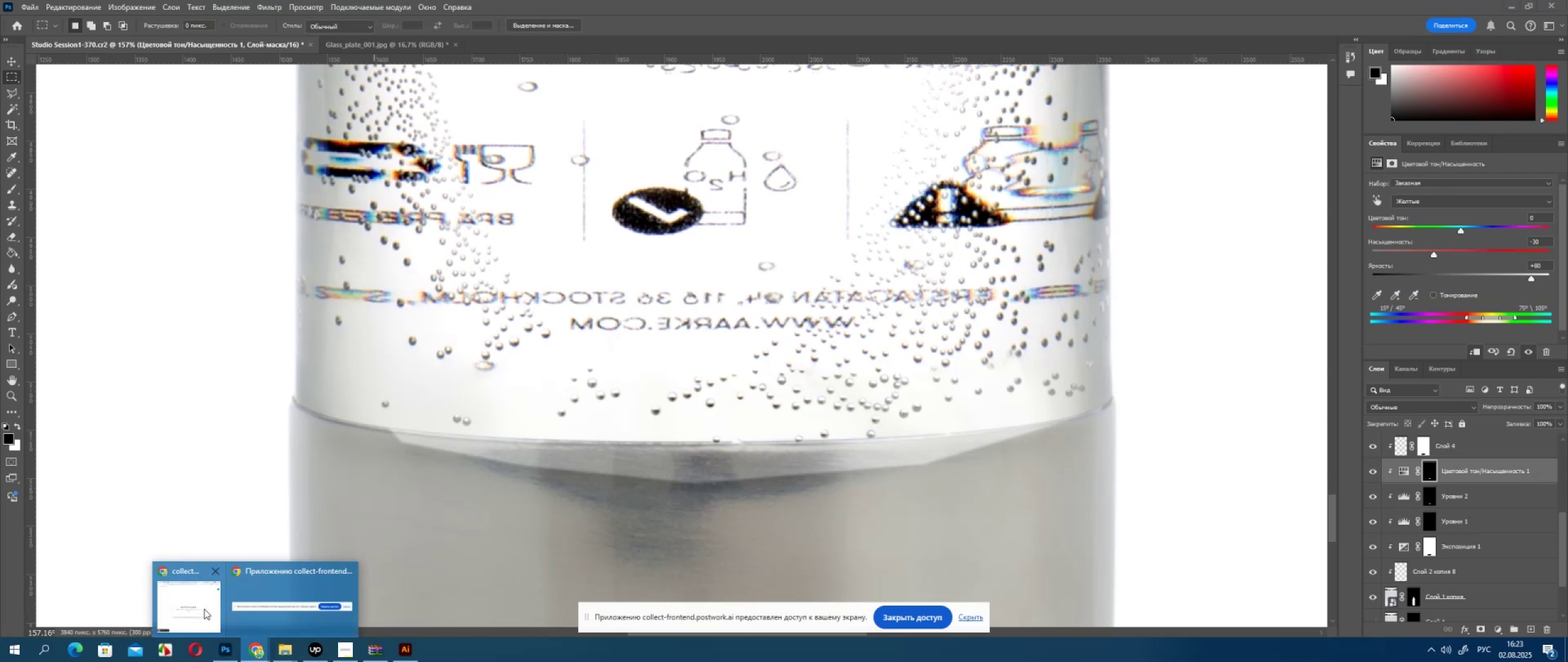 
left_click([197, 607])
 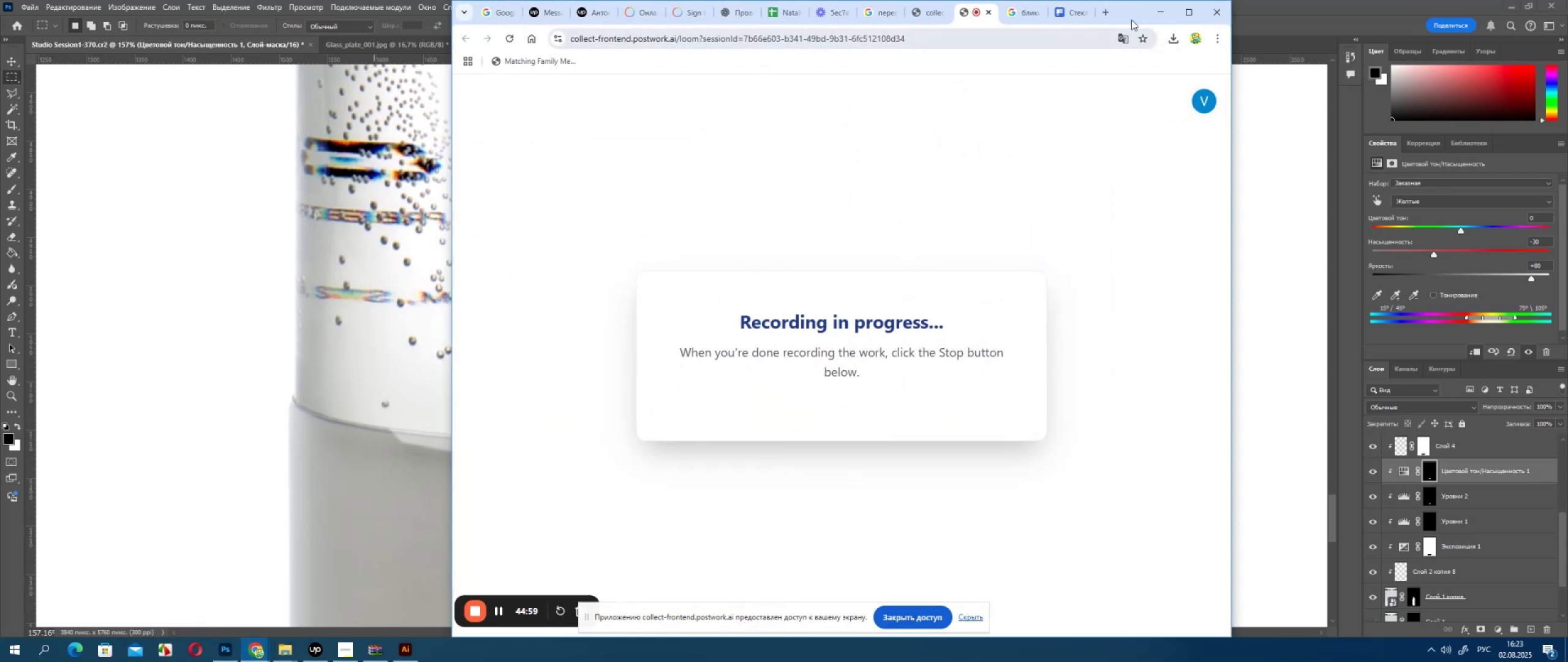 
left_click([1150, 11])
 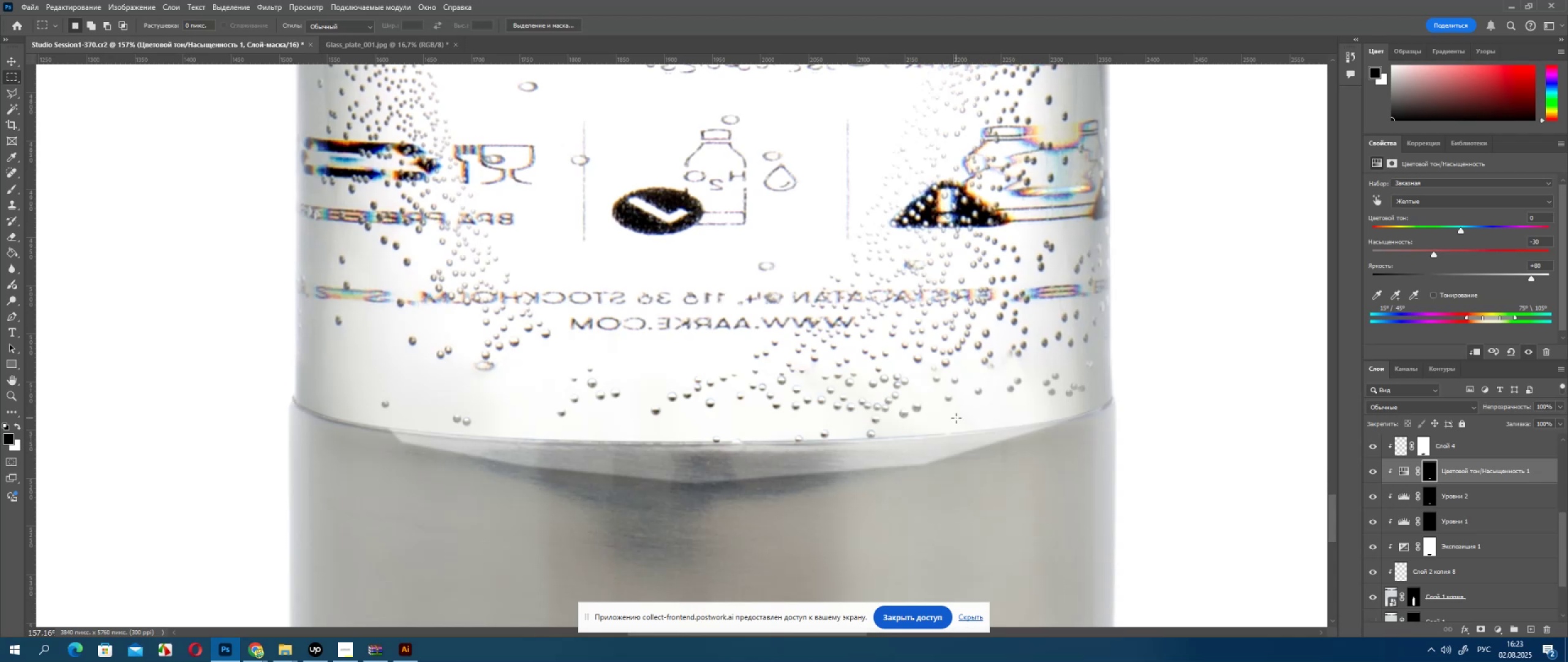 
key(Alt+AltLeft)
 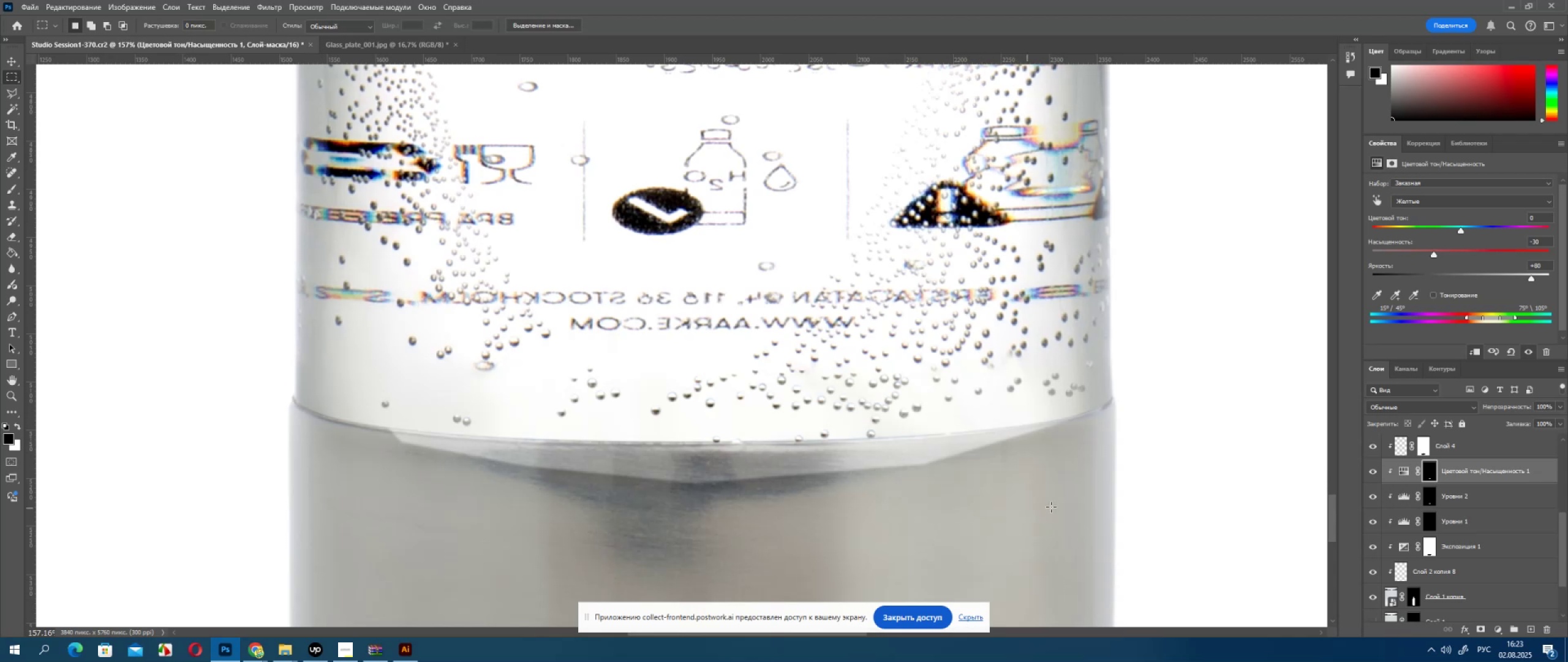 
scroll: coordinate [1036, 485], scroll_direction: down, amount: 6.0
 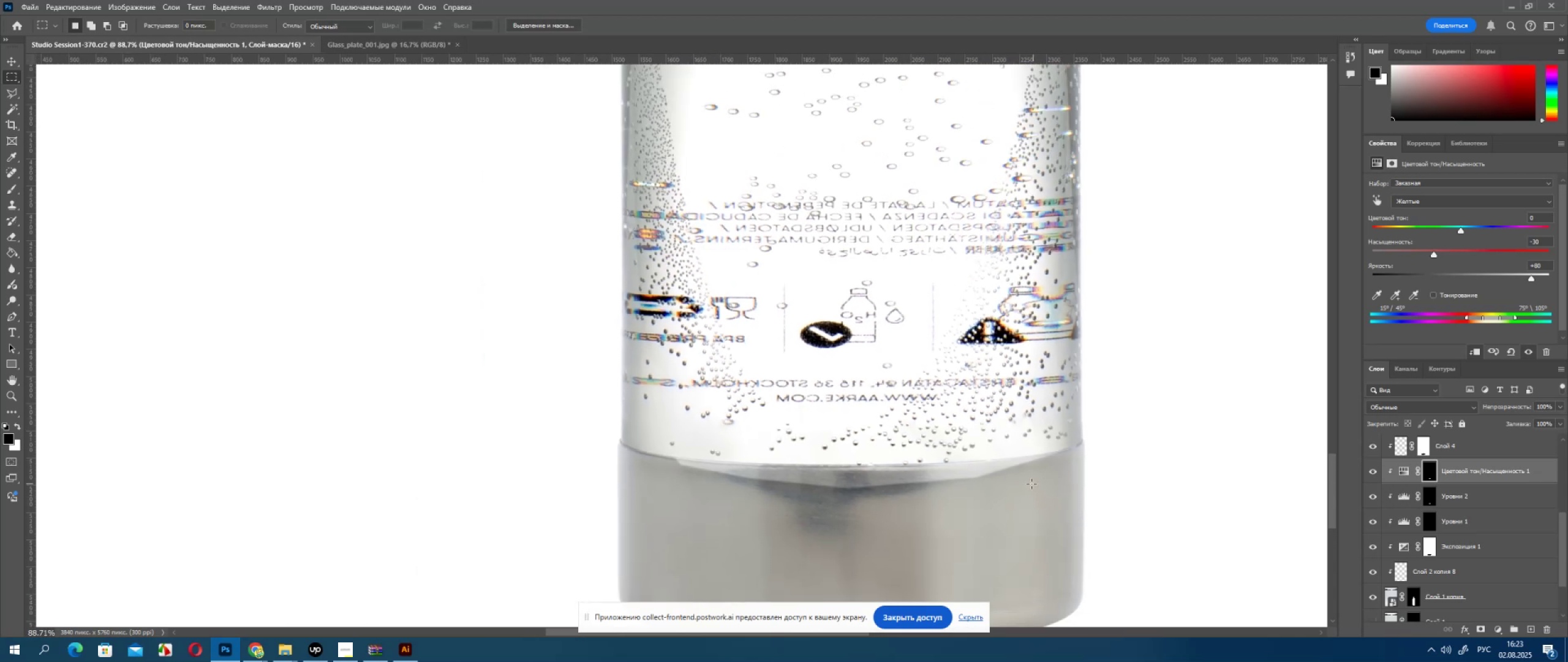 
key(Alt+AltLeft)
 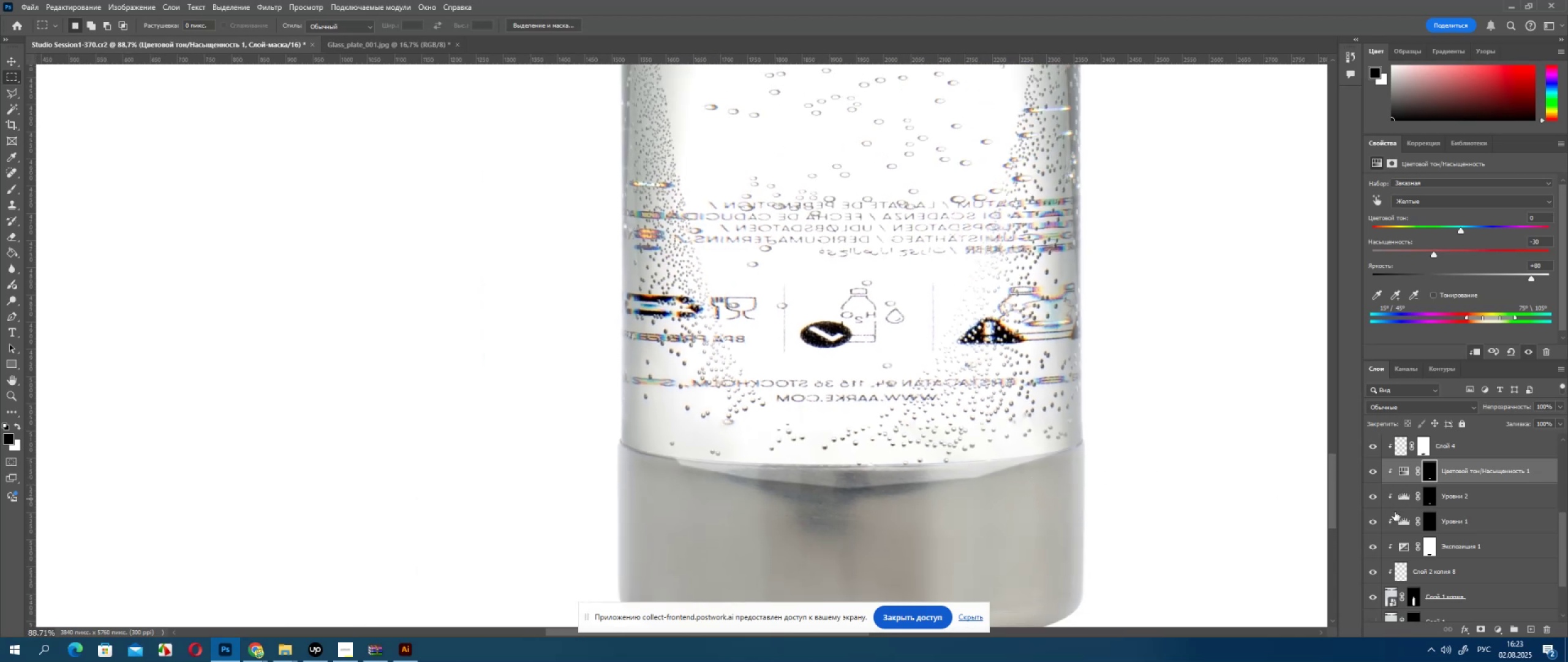 
scroll: coordinate [1419, 564], scroll_direction: down, amount: 4.0
 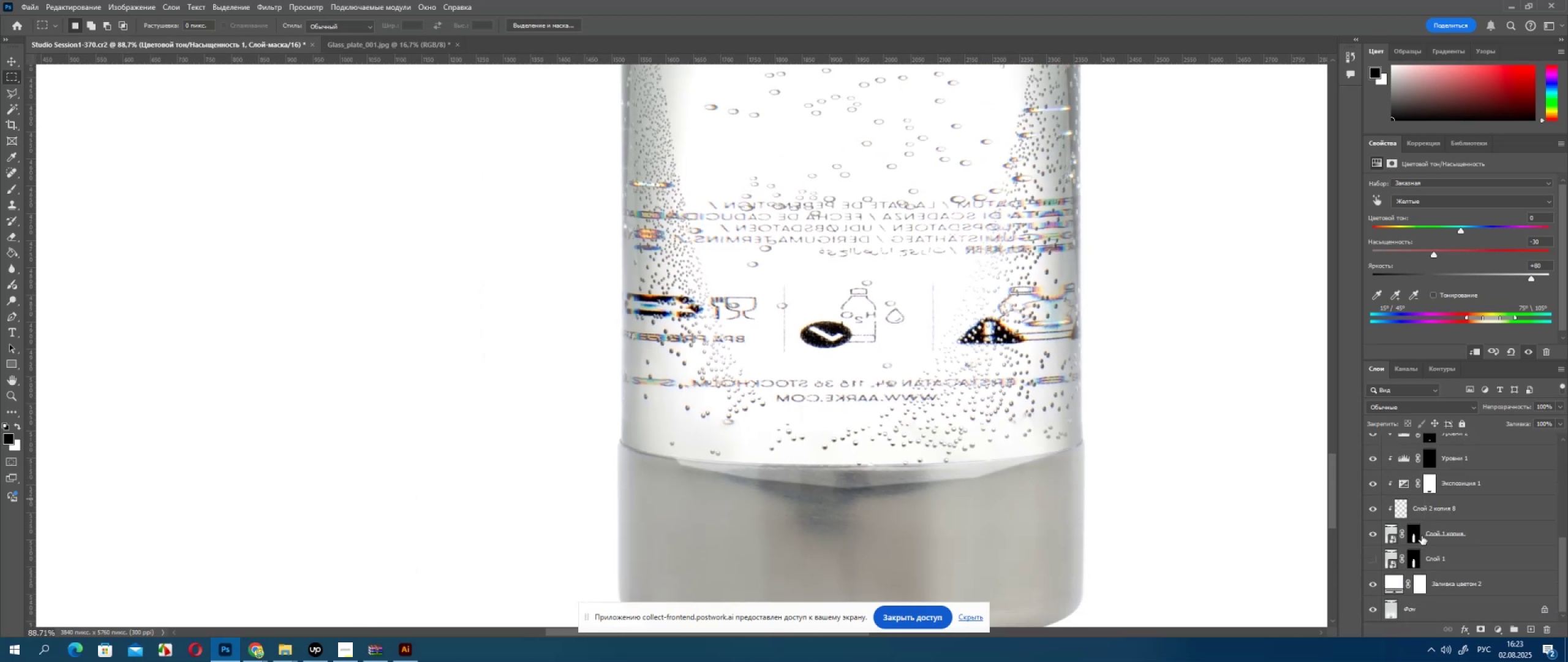 
hold_key(key=ControlLeft, duration=0.46)
 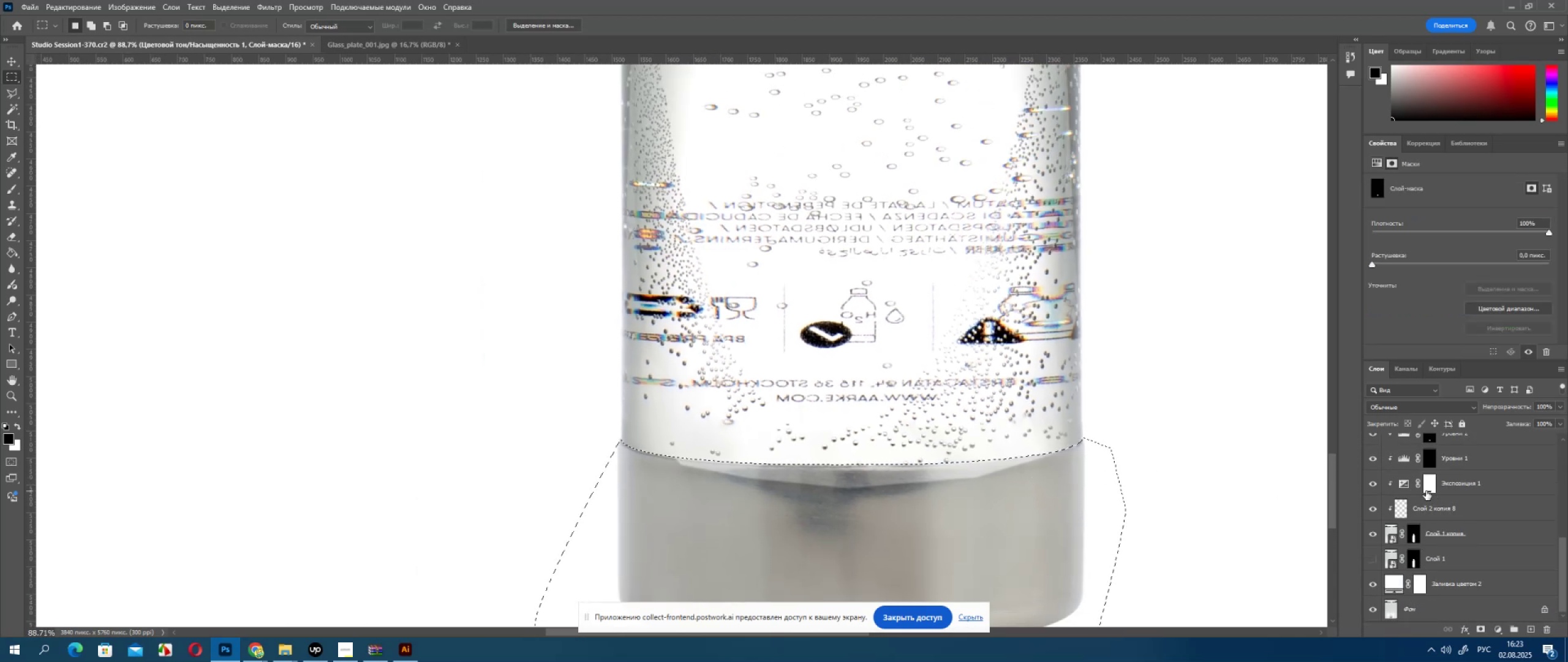 
scroll: coordinate [708, 276], scroll_direction: up, amount: 1.0
 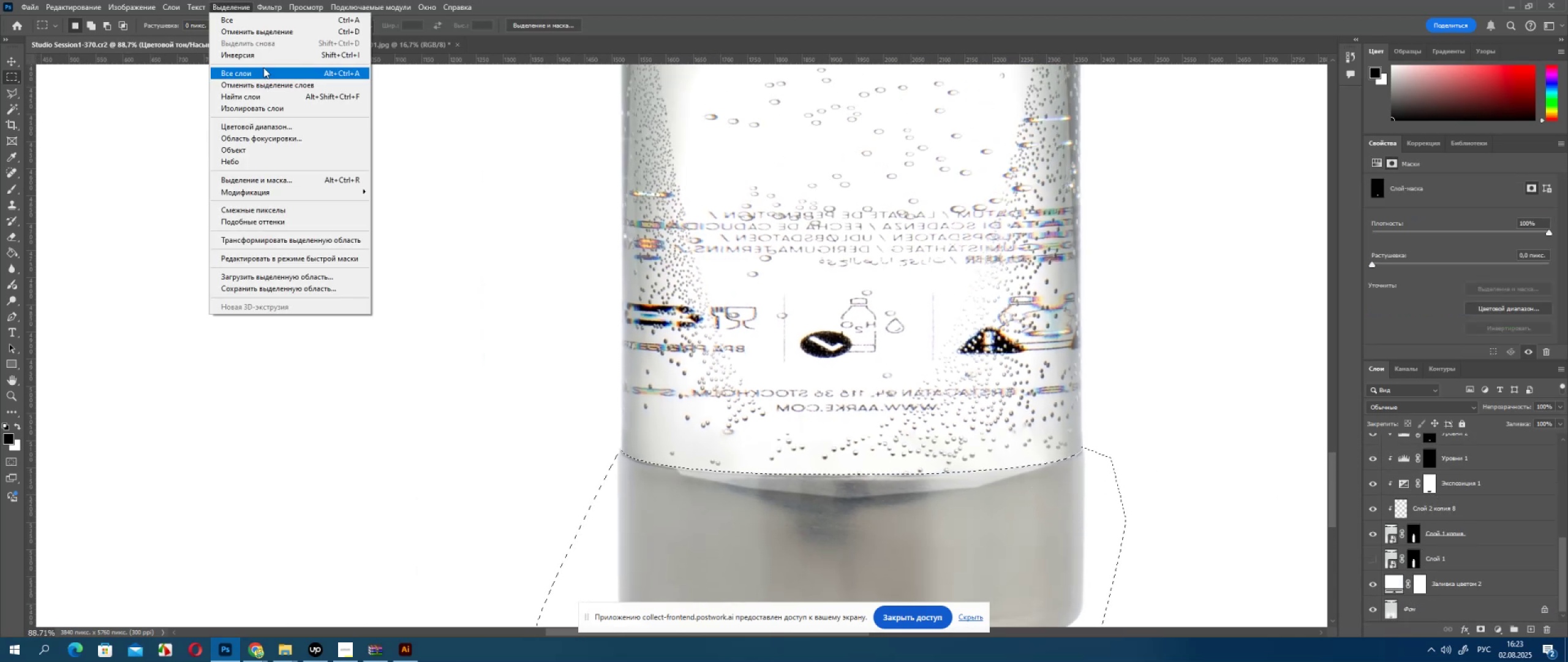 
left_click([255, 55])
 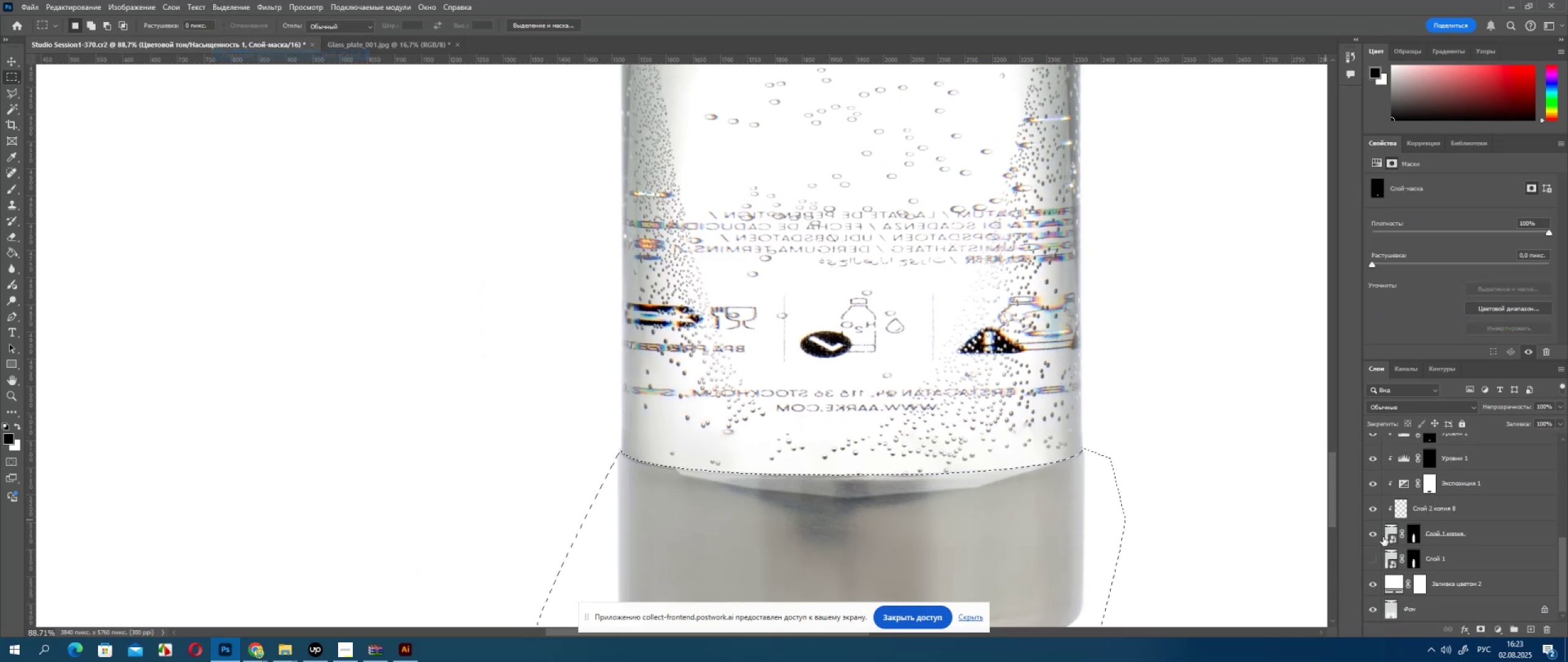 
scroll: coordinate [1378, 514], scroll_direction: up, amount: 4.0
 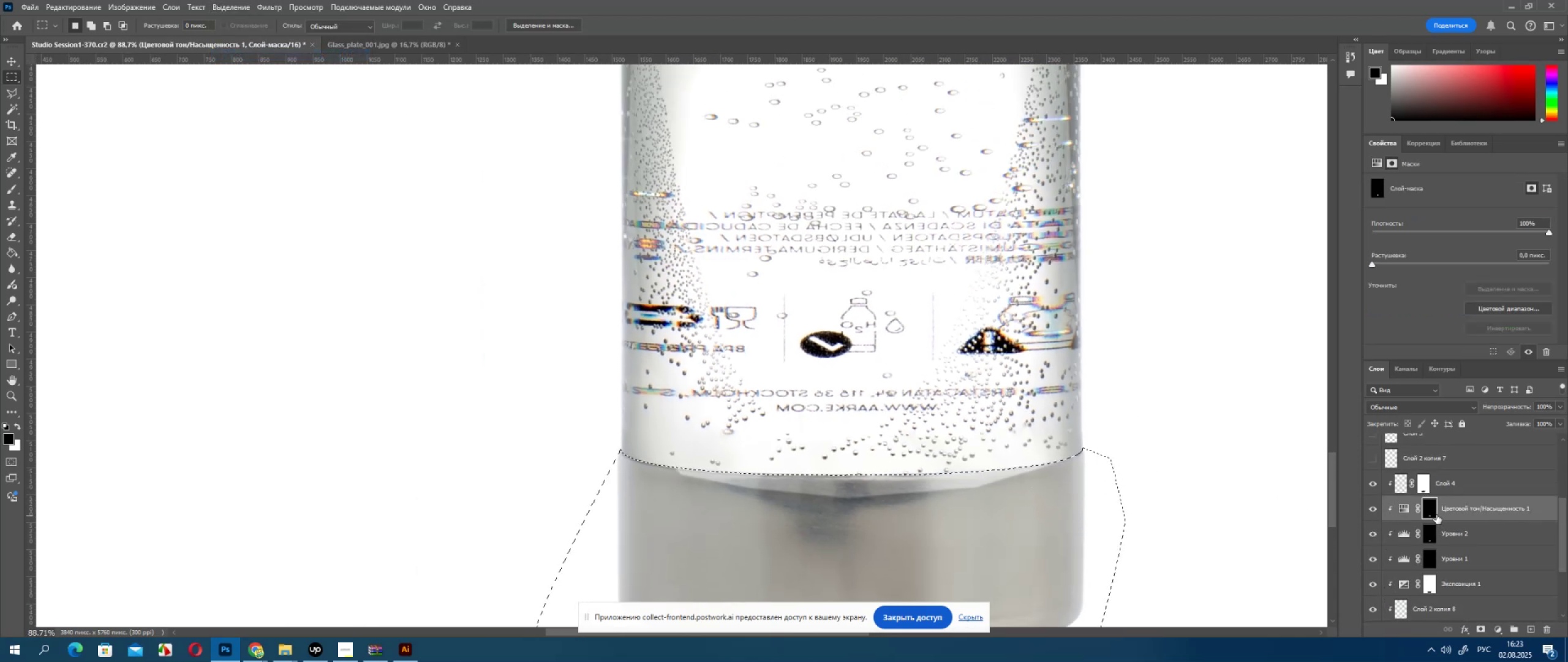 
left_click([1433, 511])
 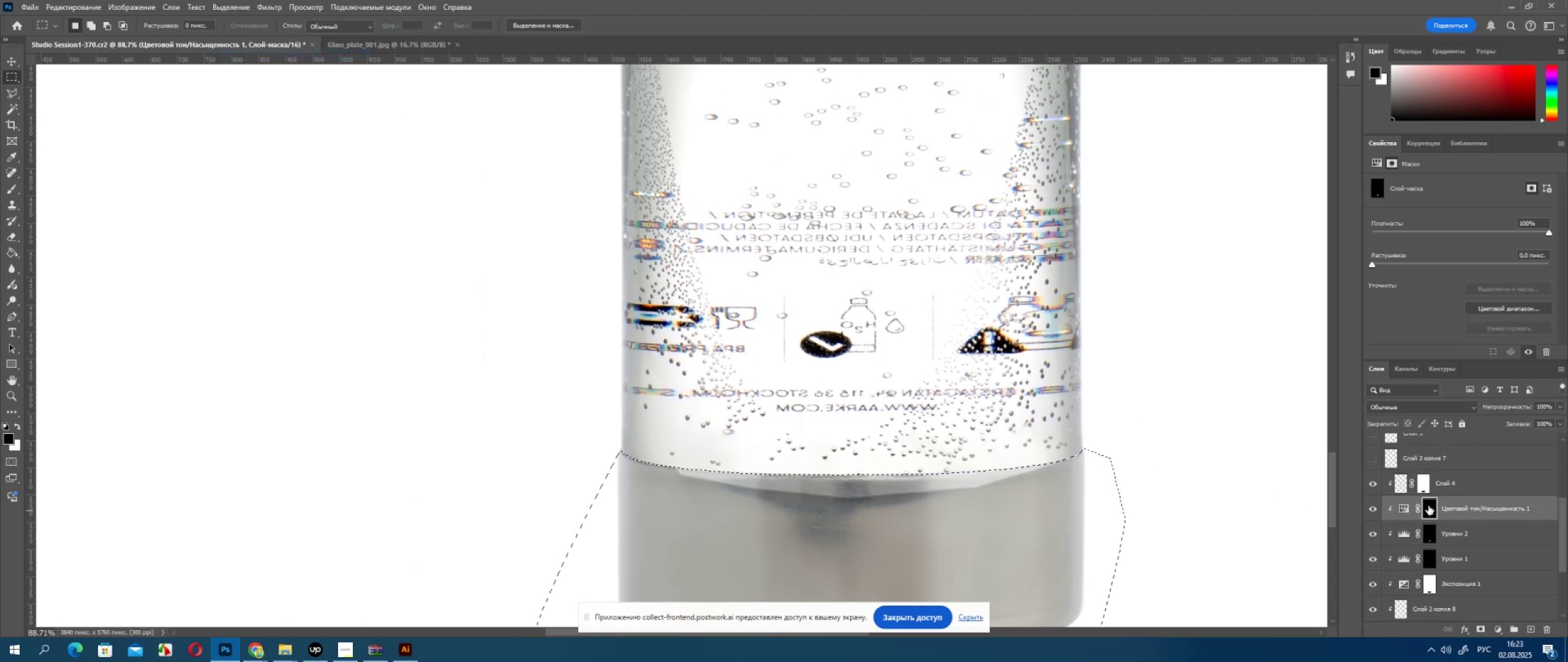 
key(Delete)
 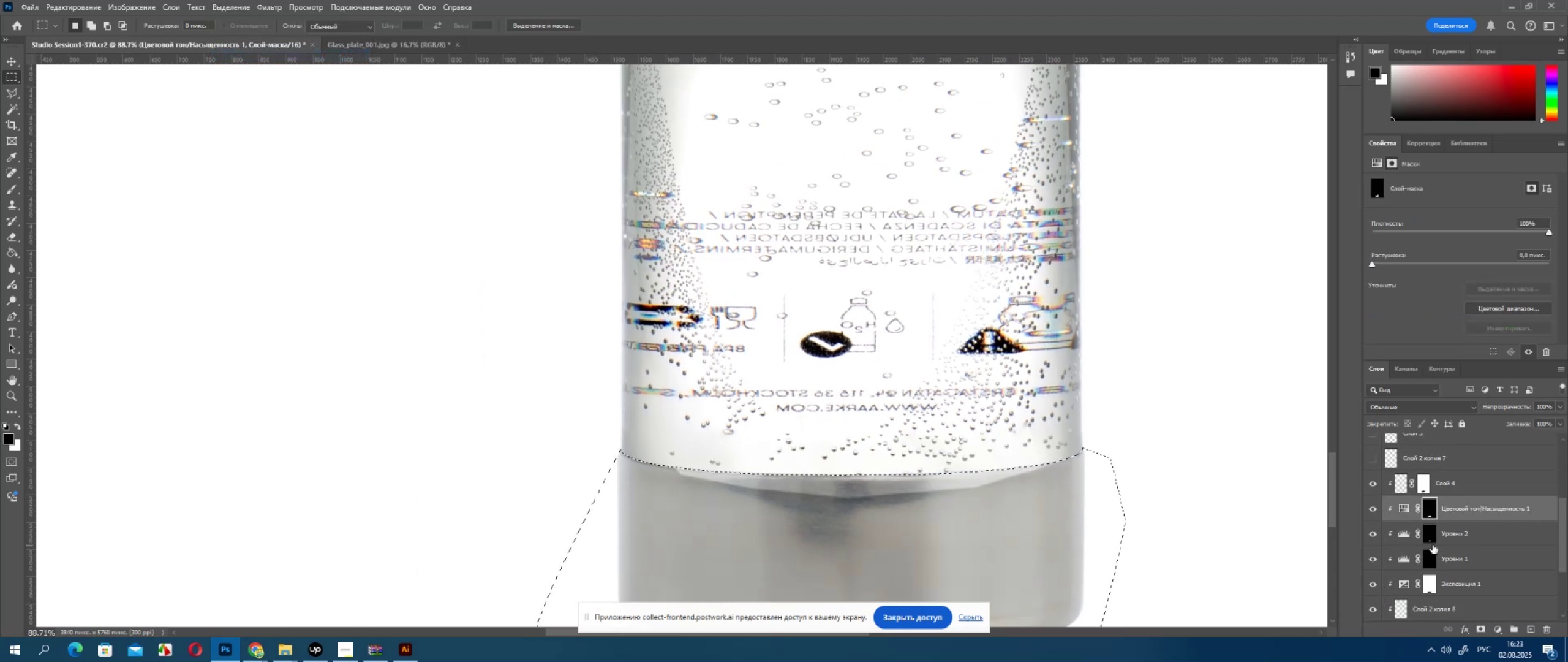 
left_click([1427, 537])
 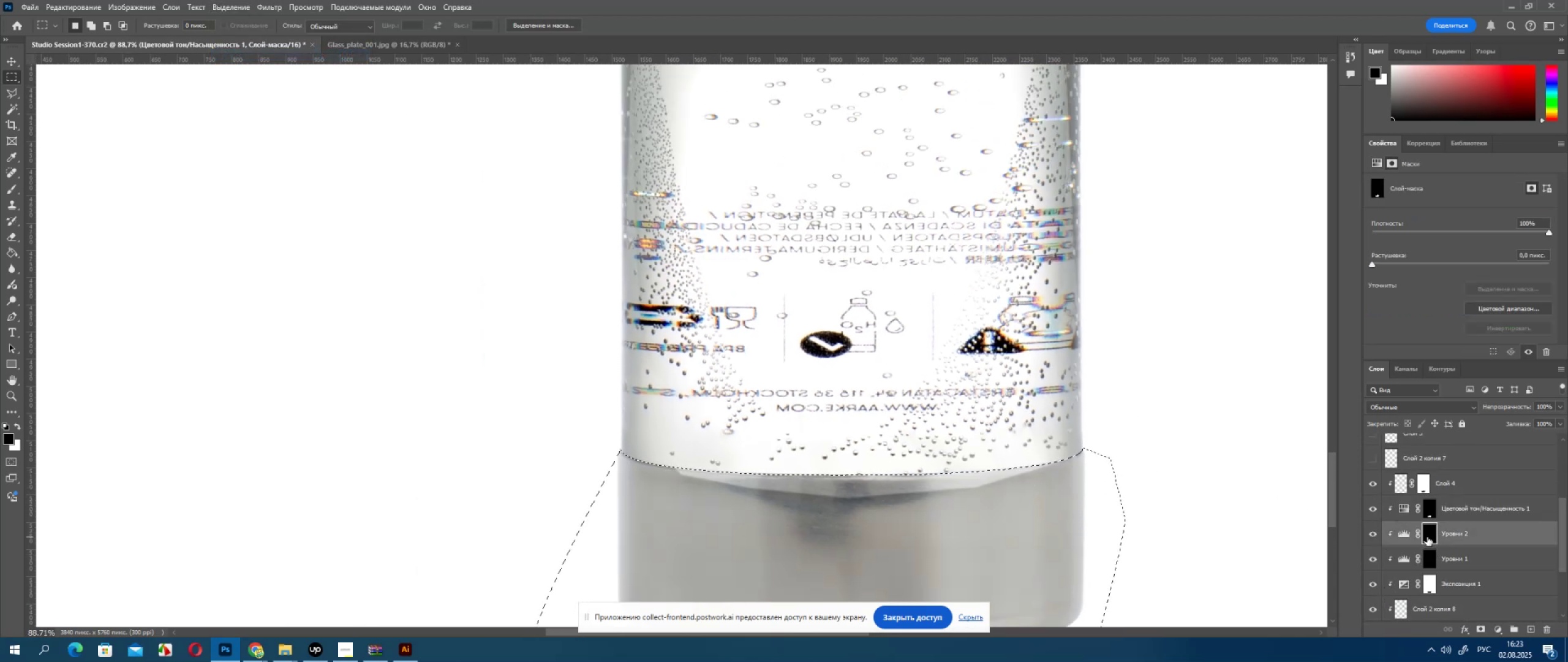 
key(Delete)
 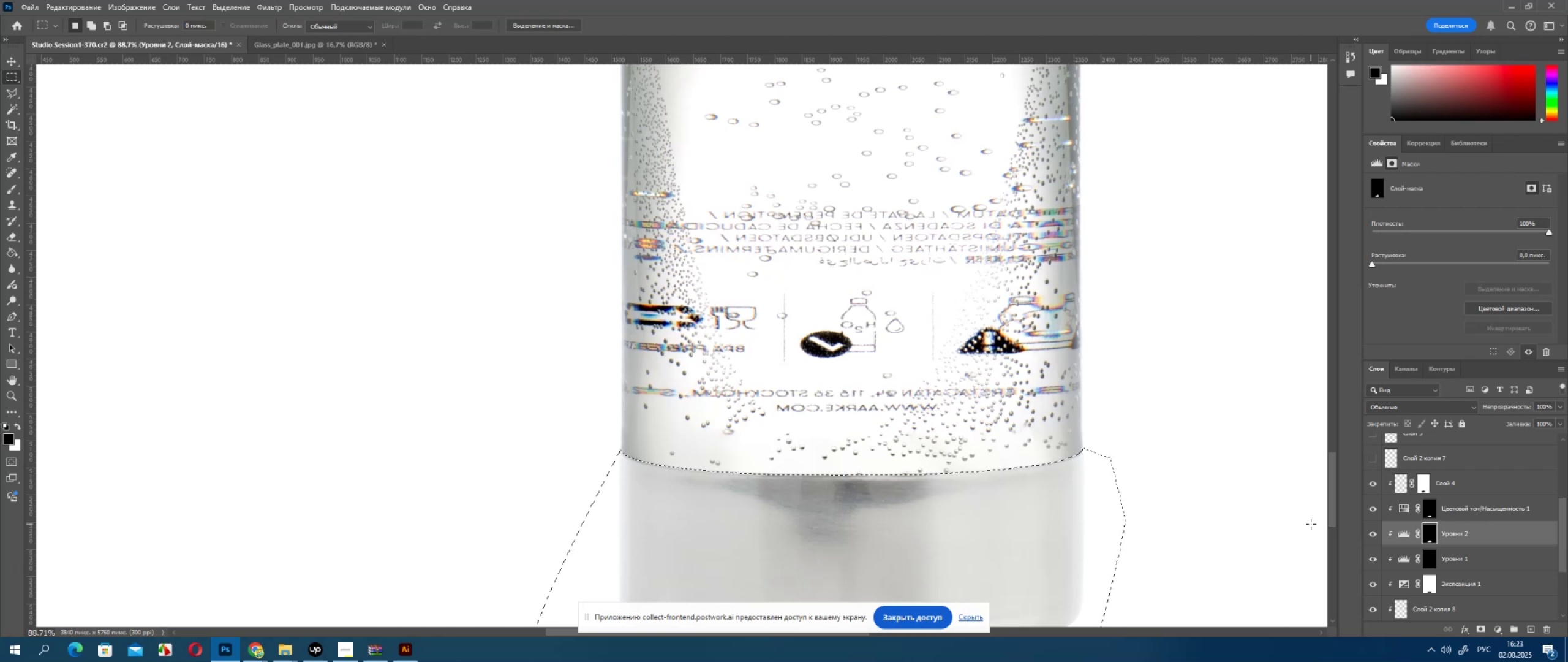 
key(X)
 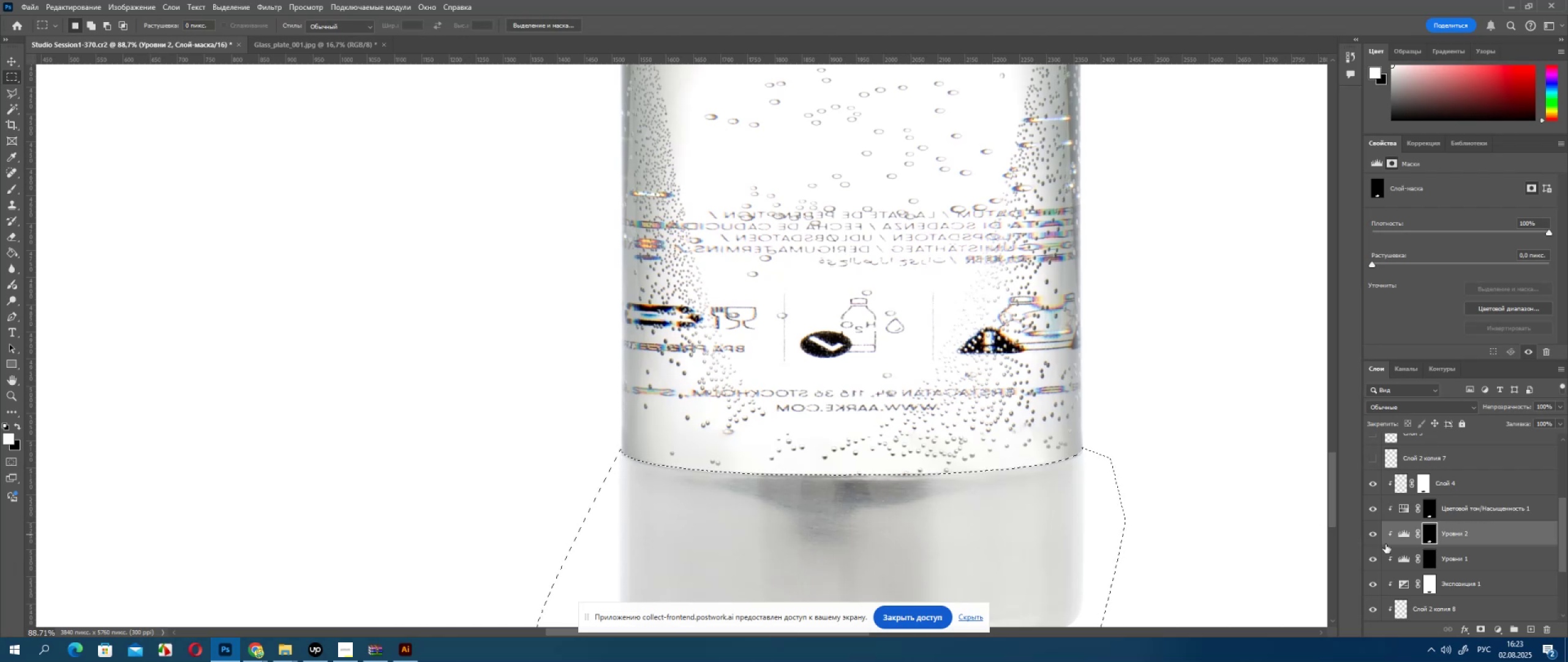 
key(Delete)
 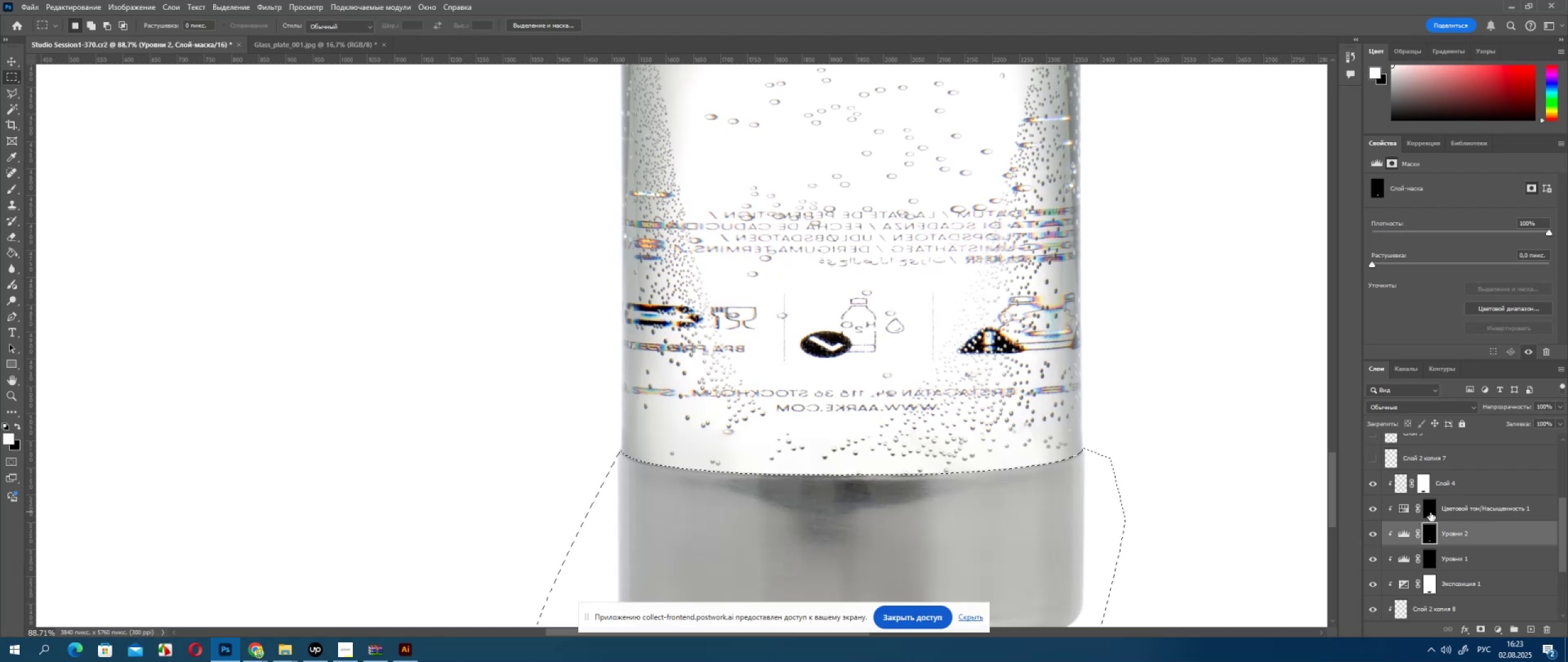 
left_click([1430, 512])
 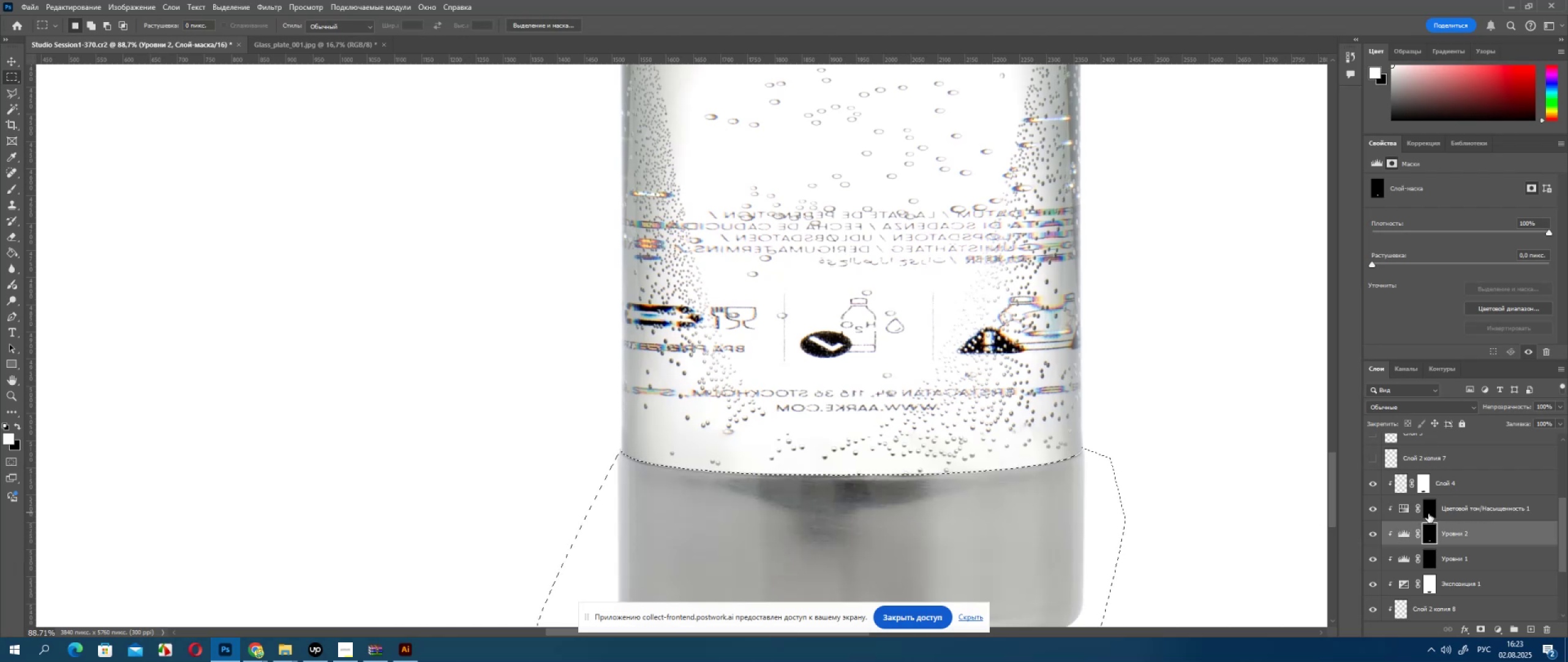 
key(Delete)
 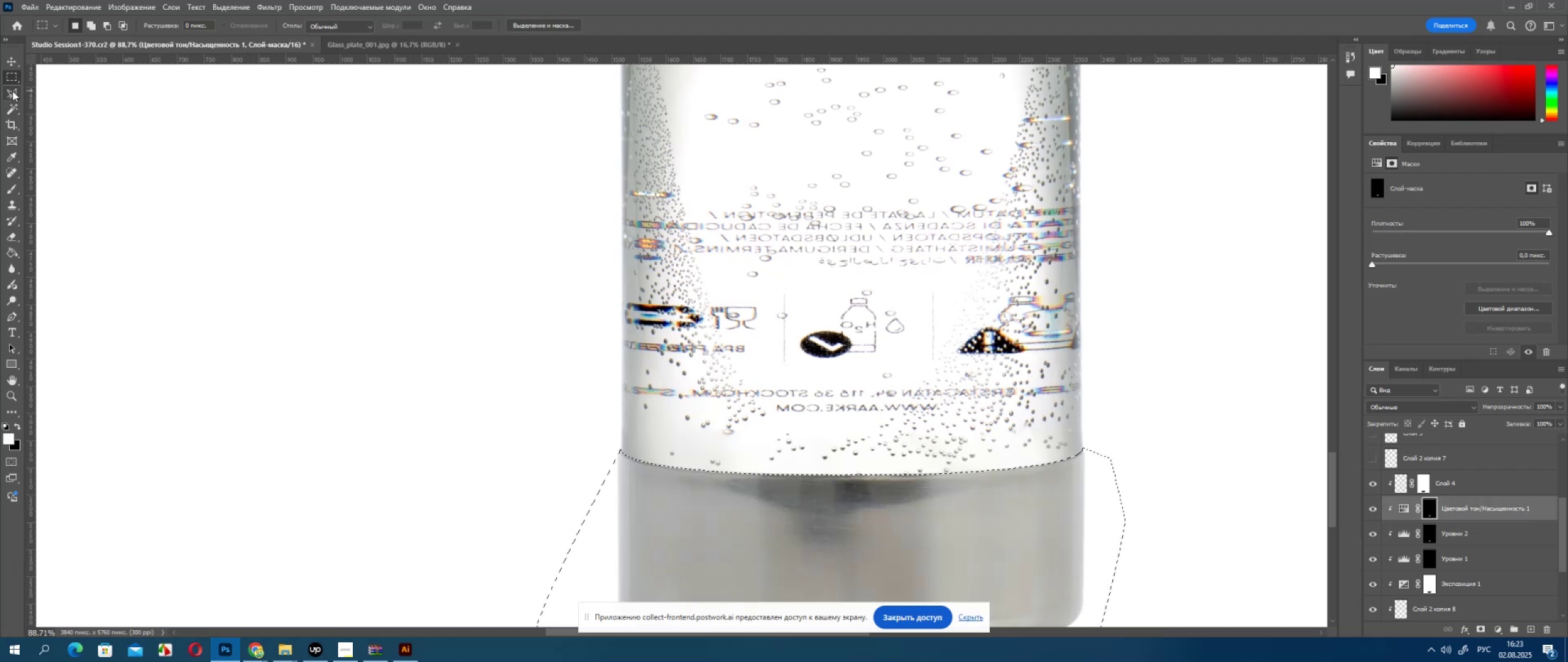 
double_click([385, 311])
 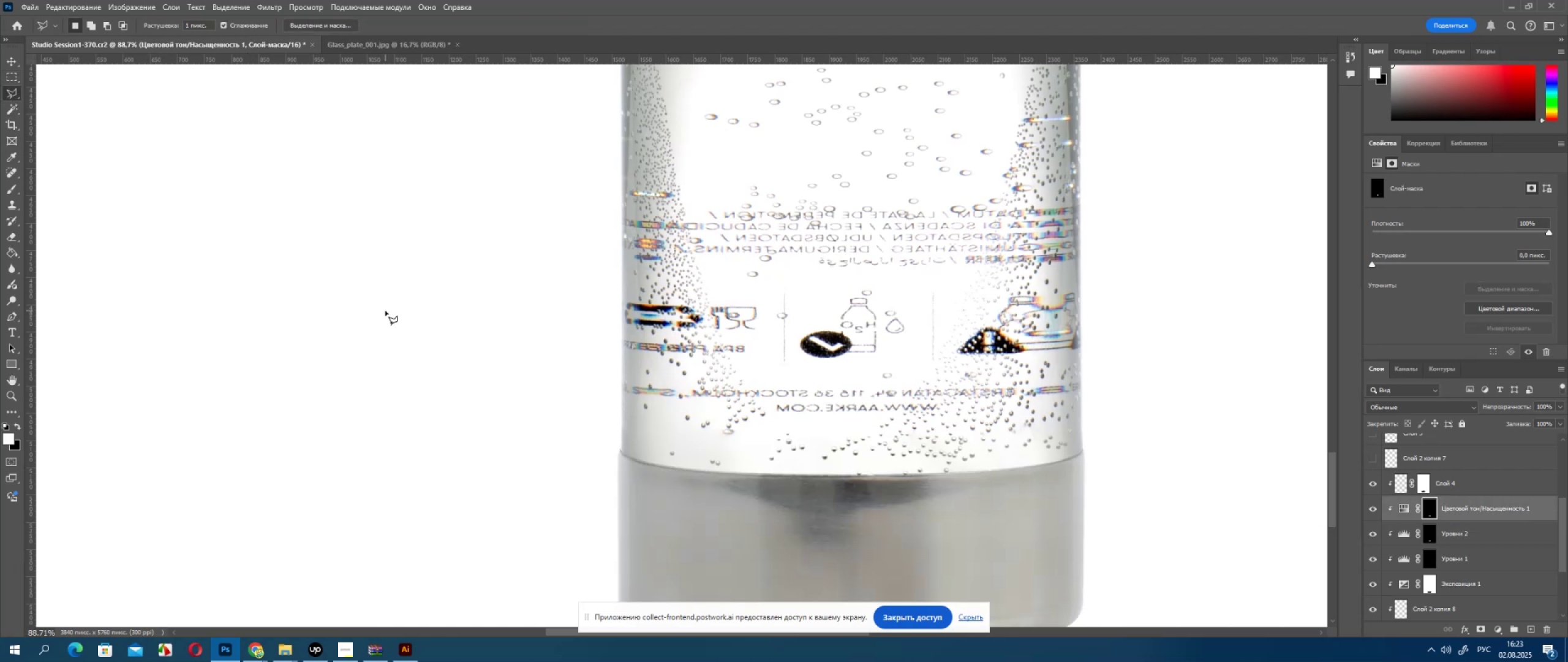 
triple_click([385, 311])
 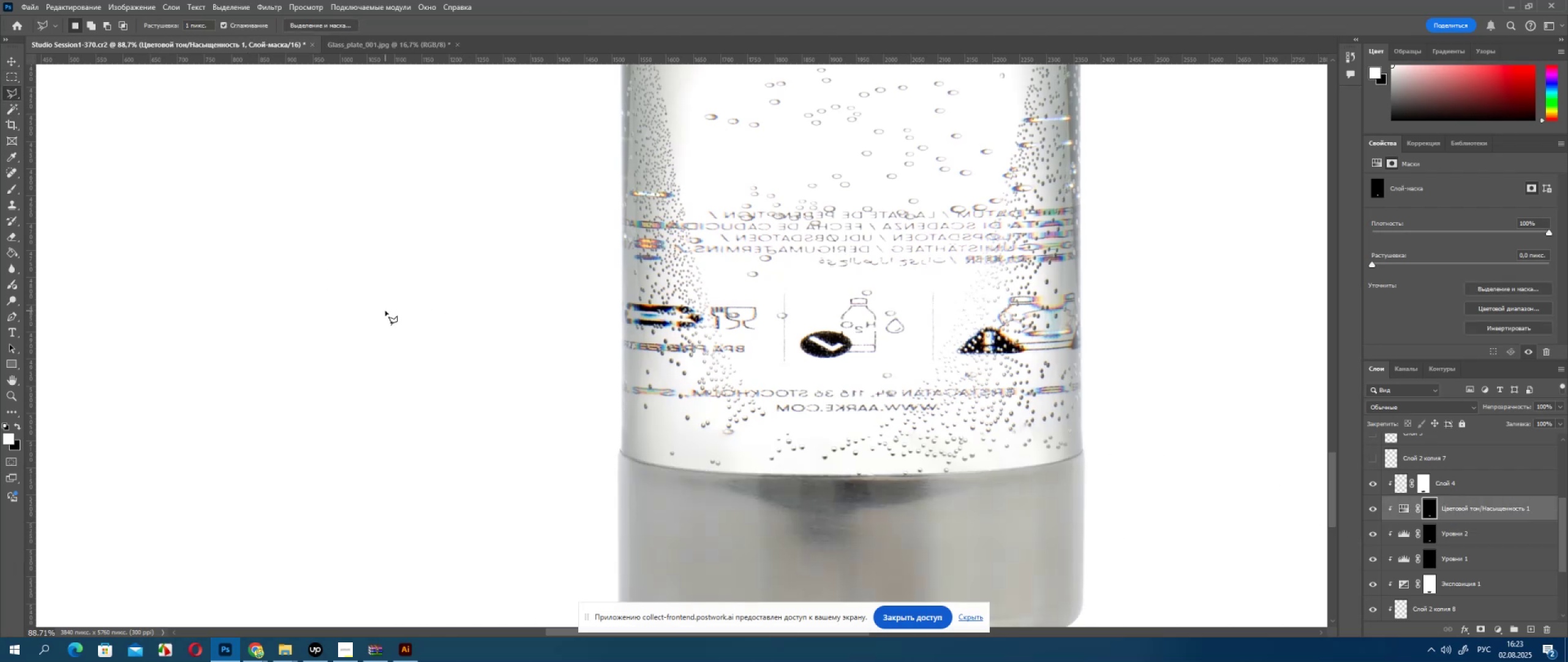 
hold_key(key=AltLeft, duration=0.63)
scroll: coordinate [546, 359], scroll_direction: down, amount: 20.0
 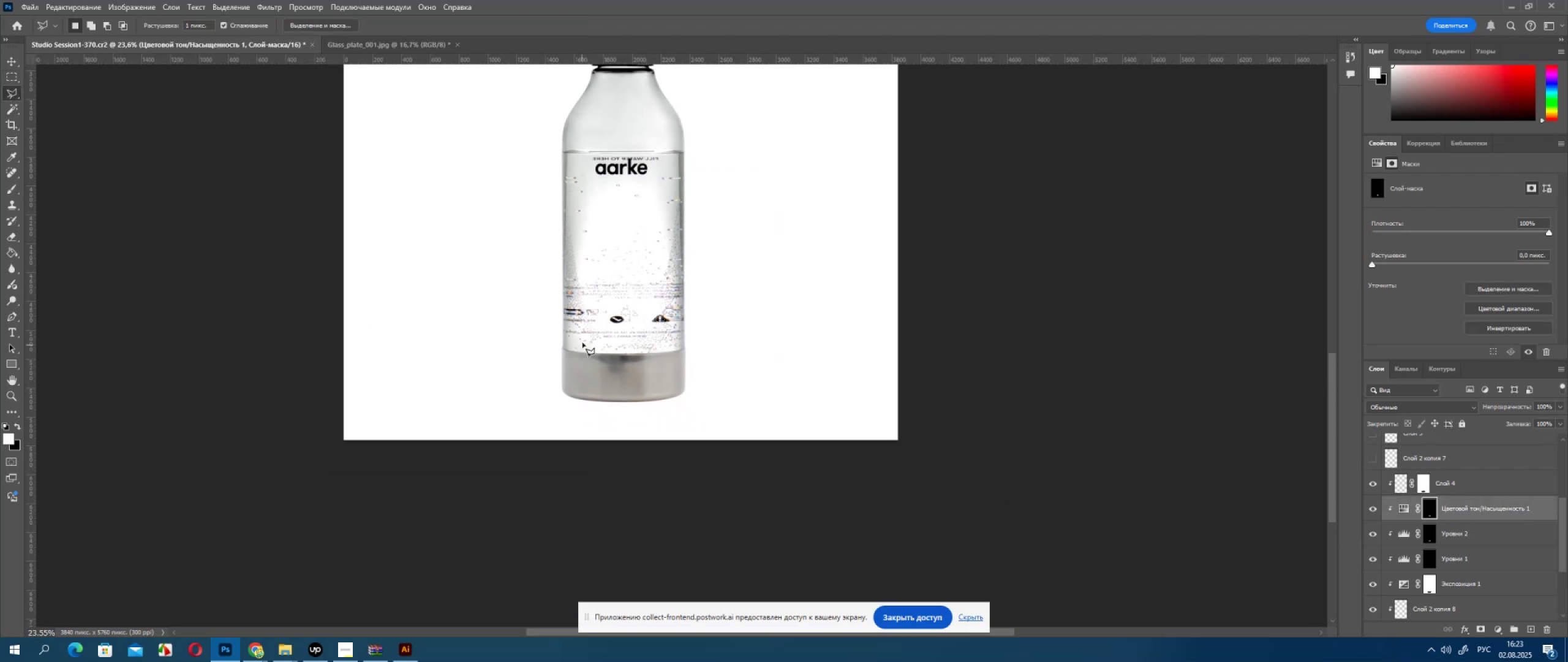 
hold_key(key=AltLeft, duration=0.34)
 